 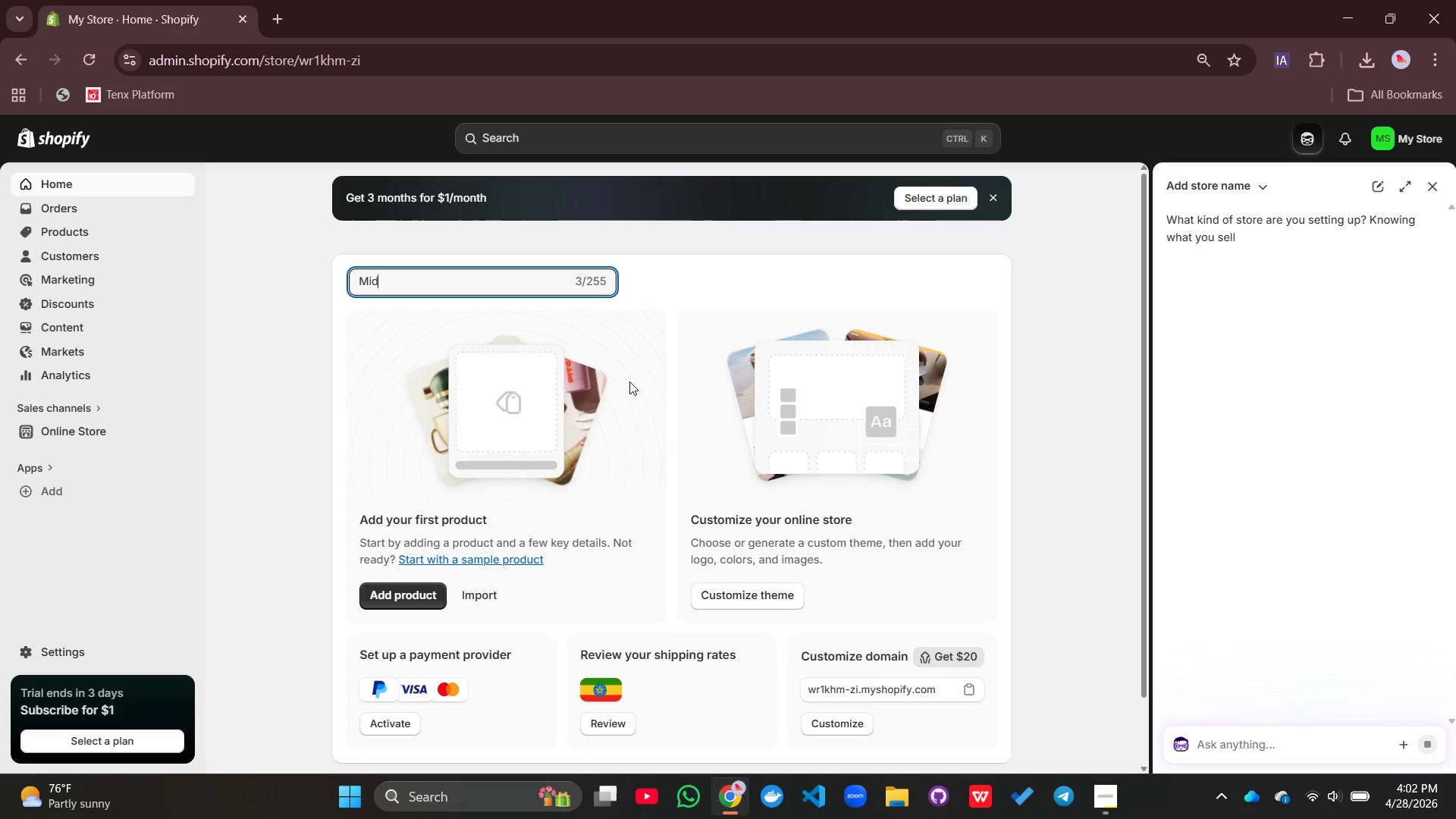 
hold_key(key=ShiftLeft, duration=0.5)
 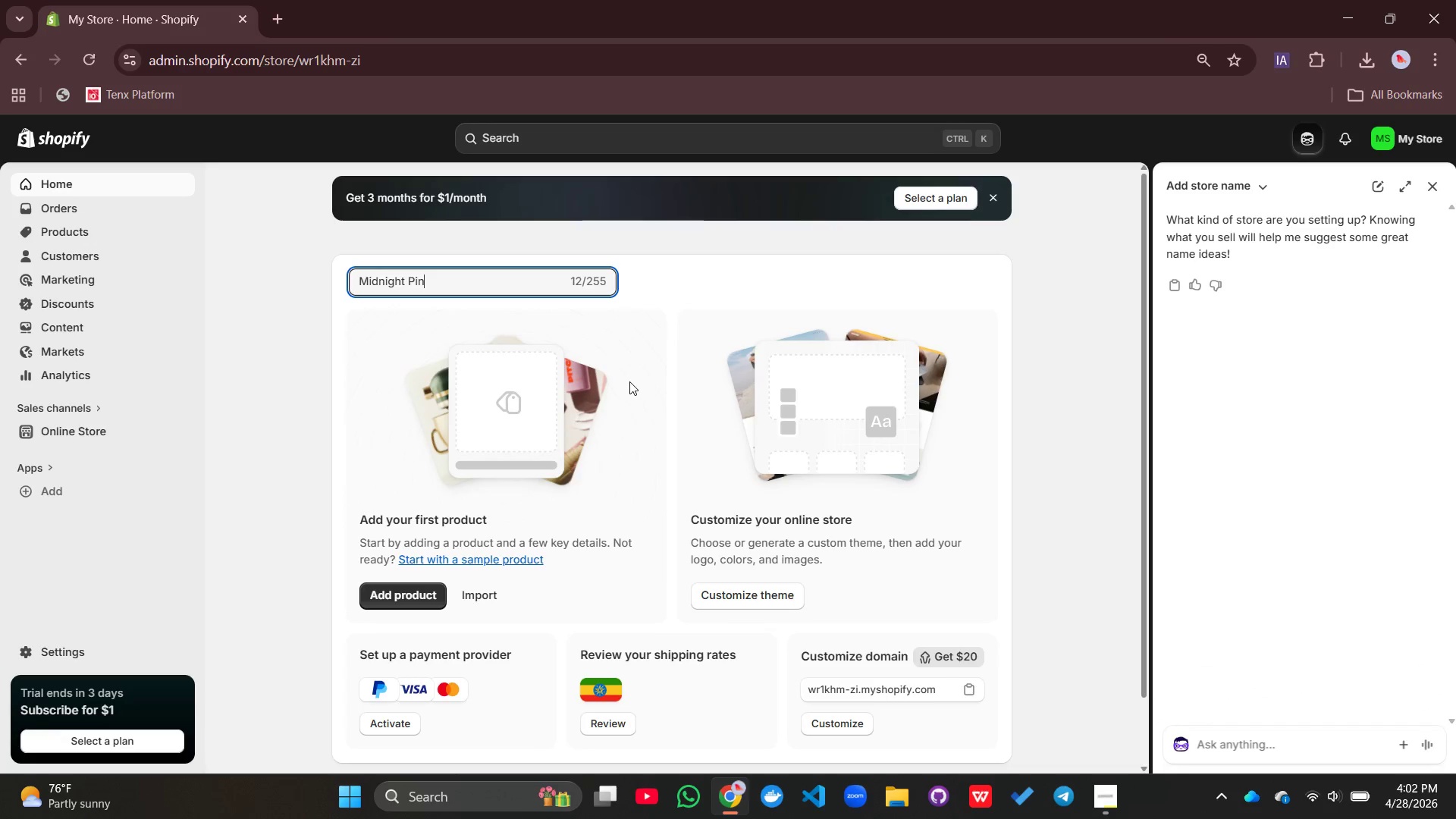 
hold_key(key=ShiftLeft, duration=0.36)
 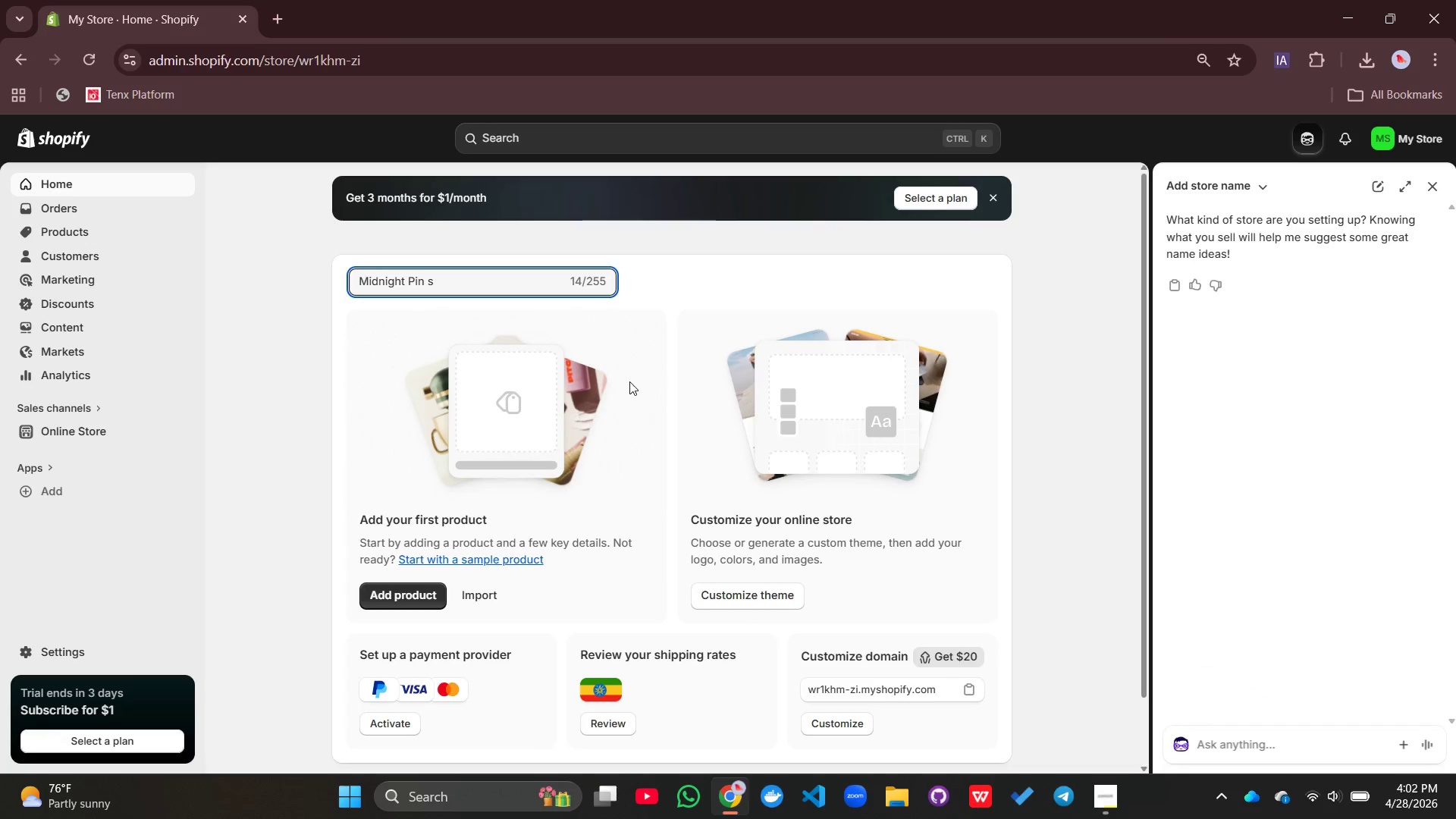 
hold_key(key=ShiftLeft, duration=0.31)
 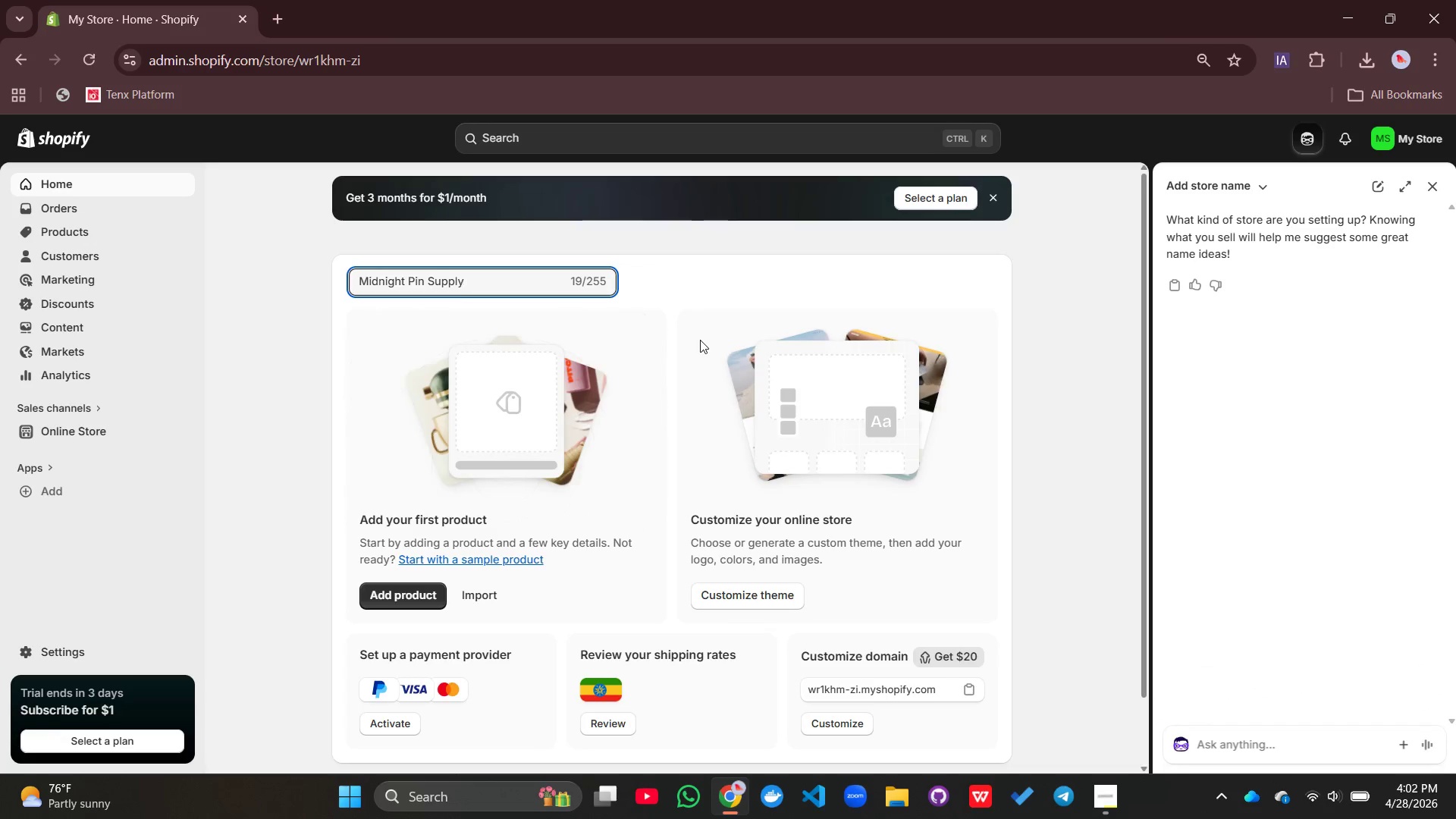 
scroll: coordinate [658, 348], scroll_direction: down, amount: 1.0
 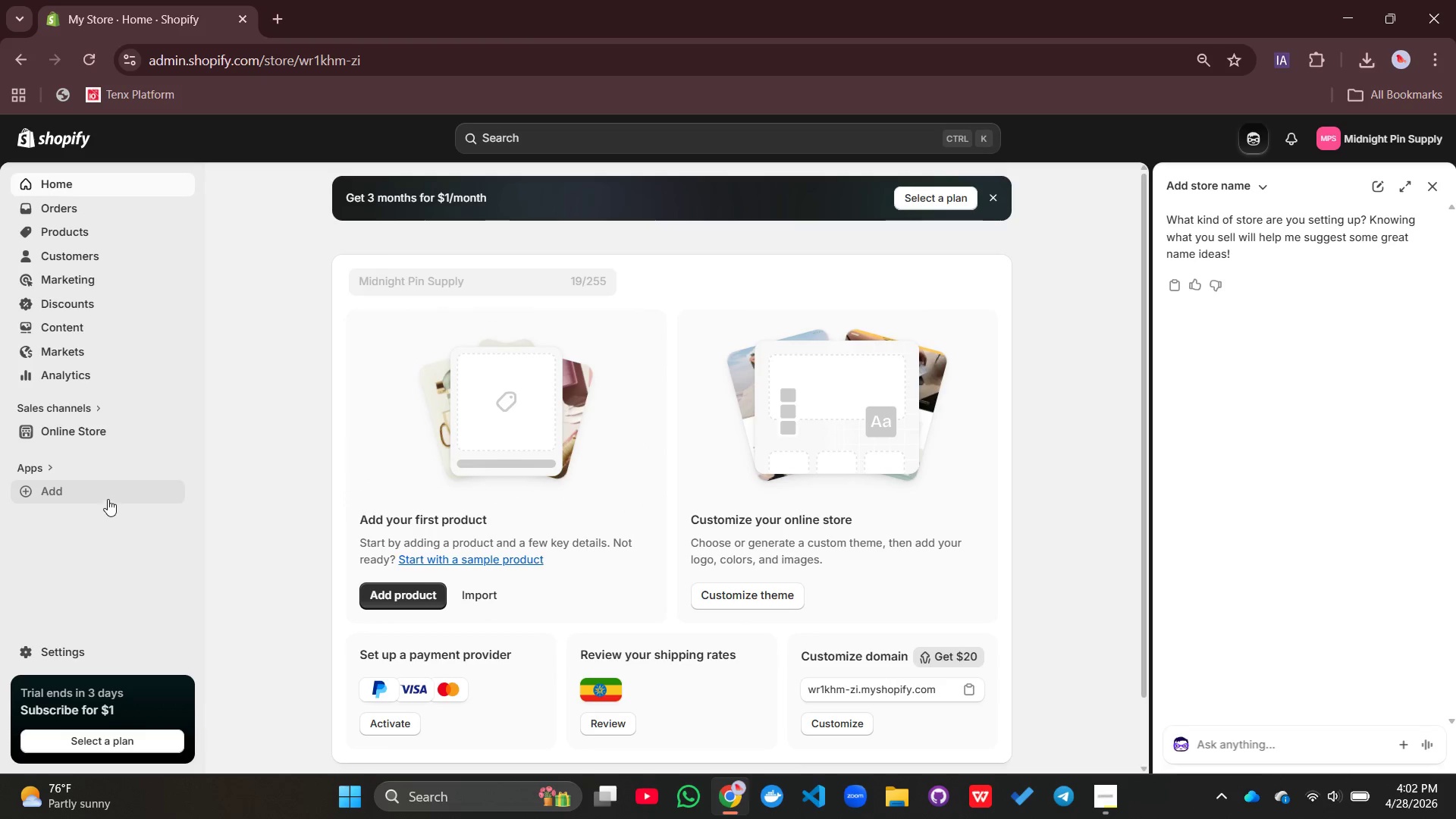 
mouse_move([135, 439])
 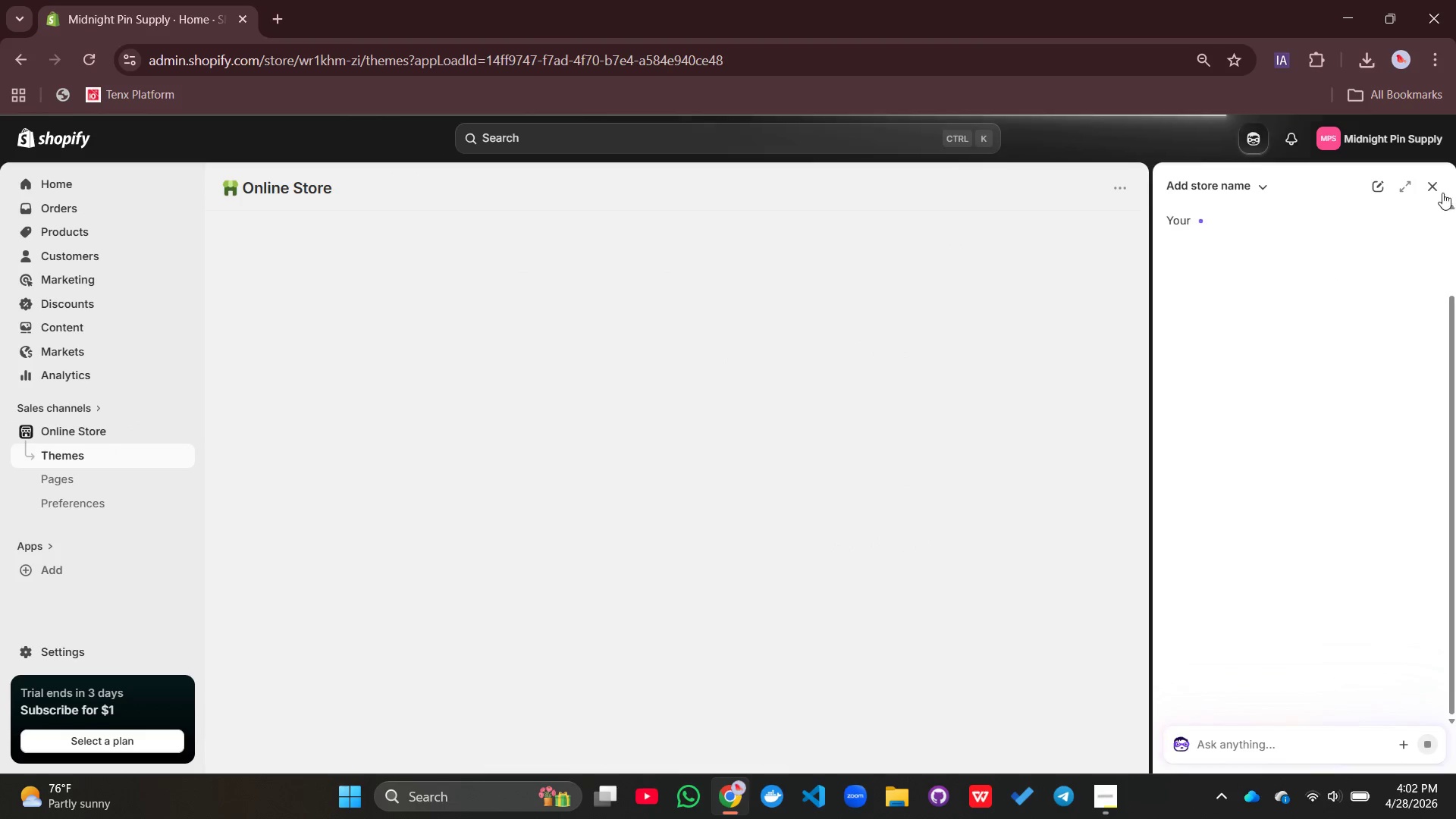 
left_click([1439, 187])
 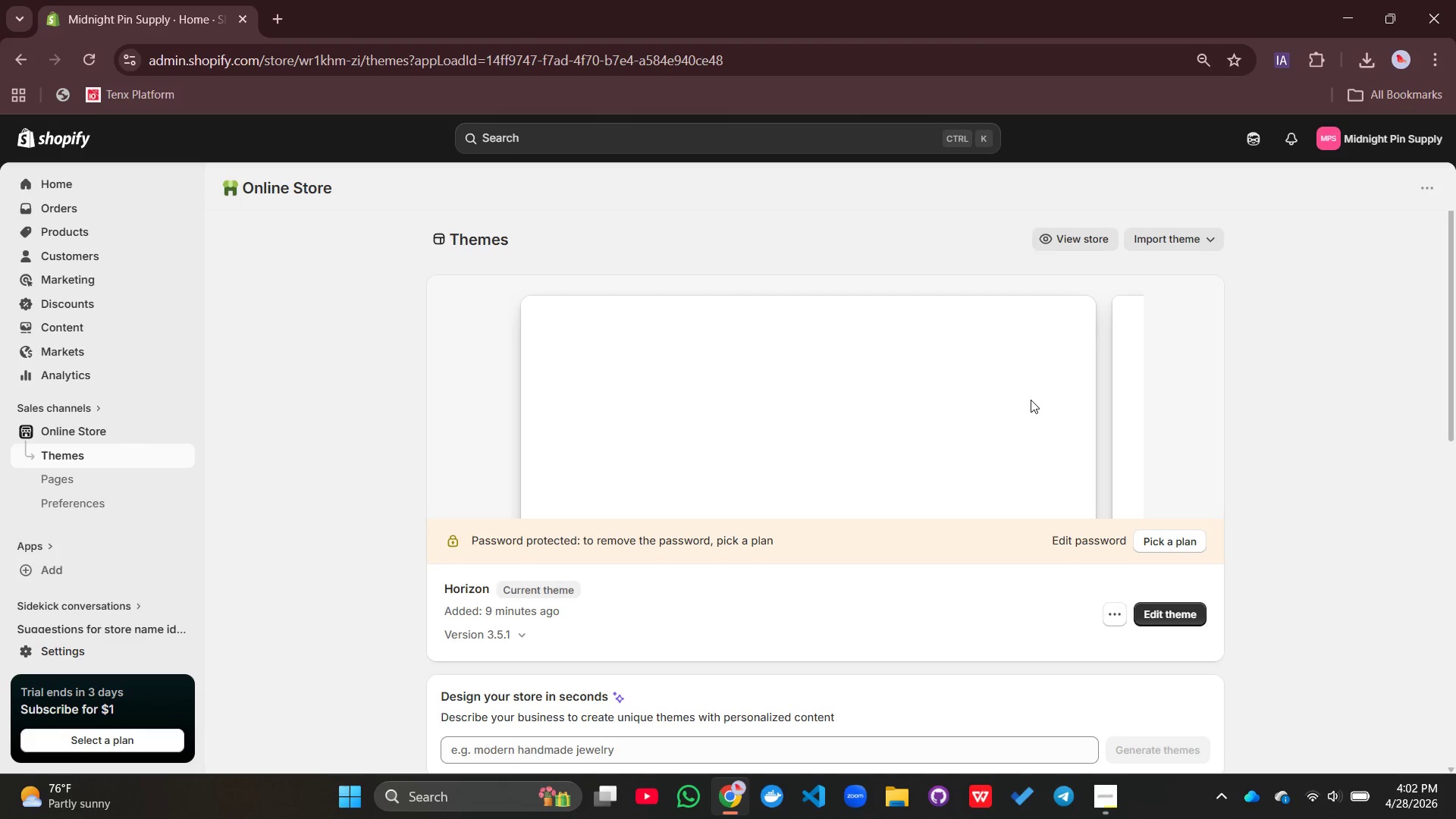 
scroll: coordinate [1000, 395], scroll_direction: down, amount: 13.0
 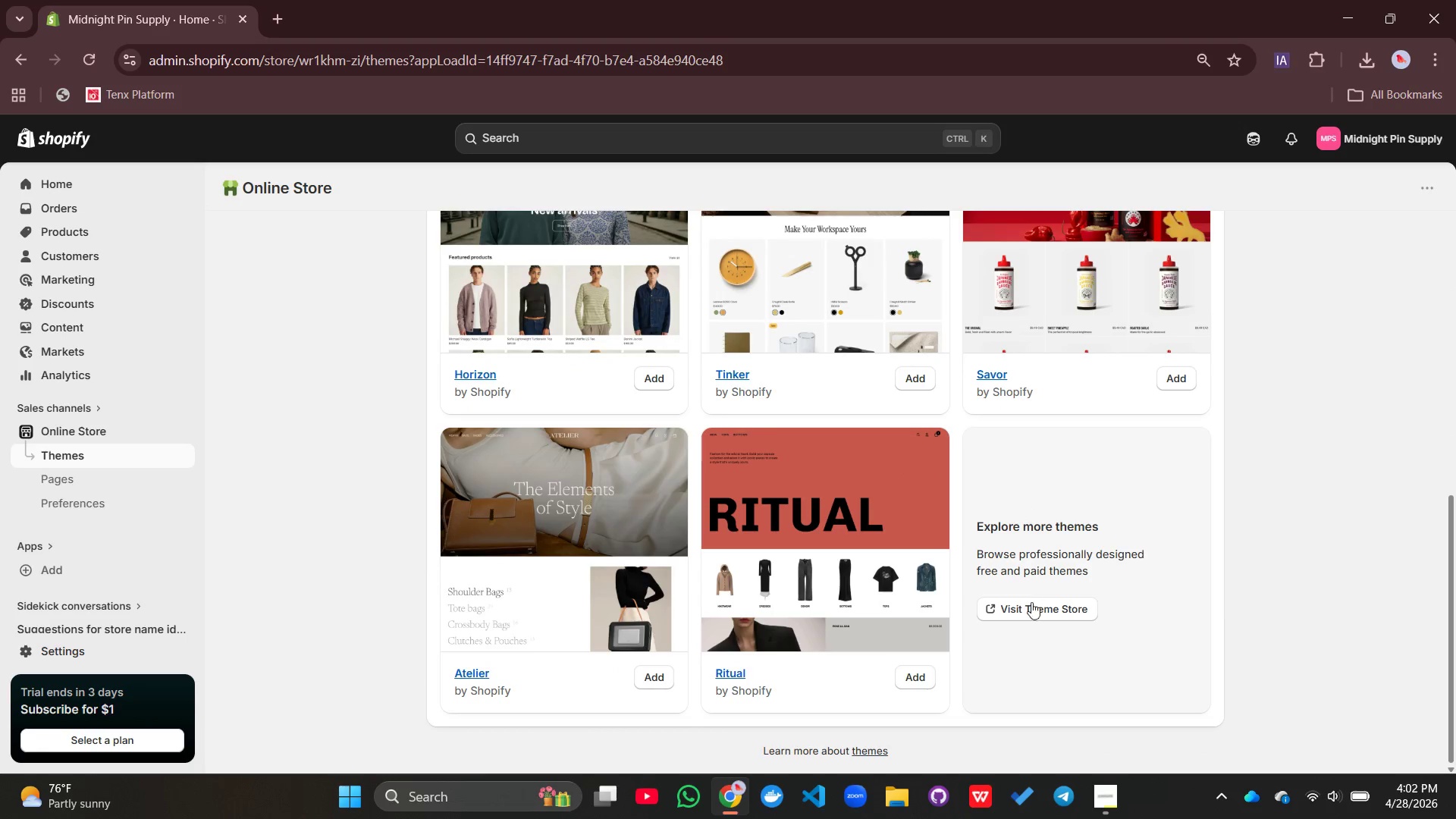 
left_click([1031, 604])
 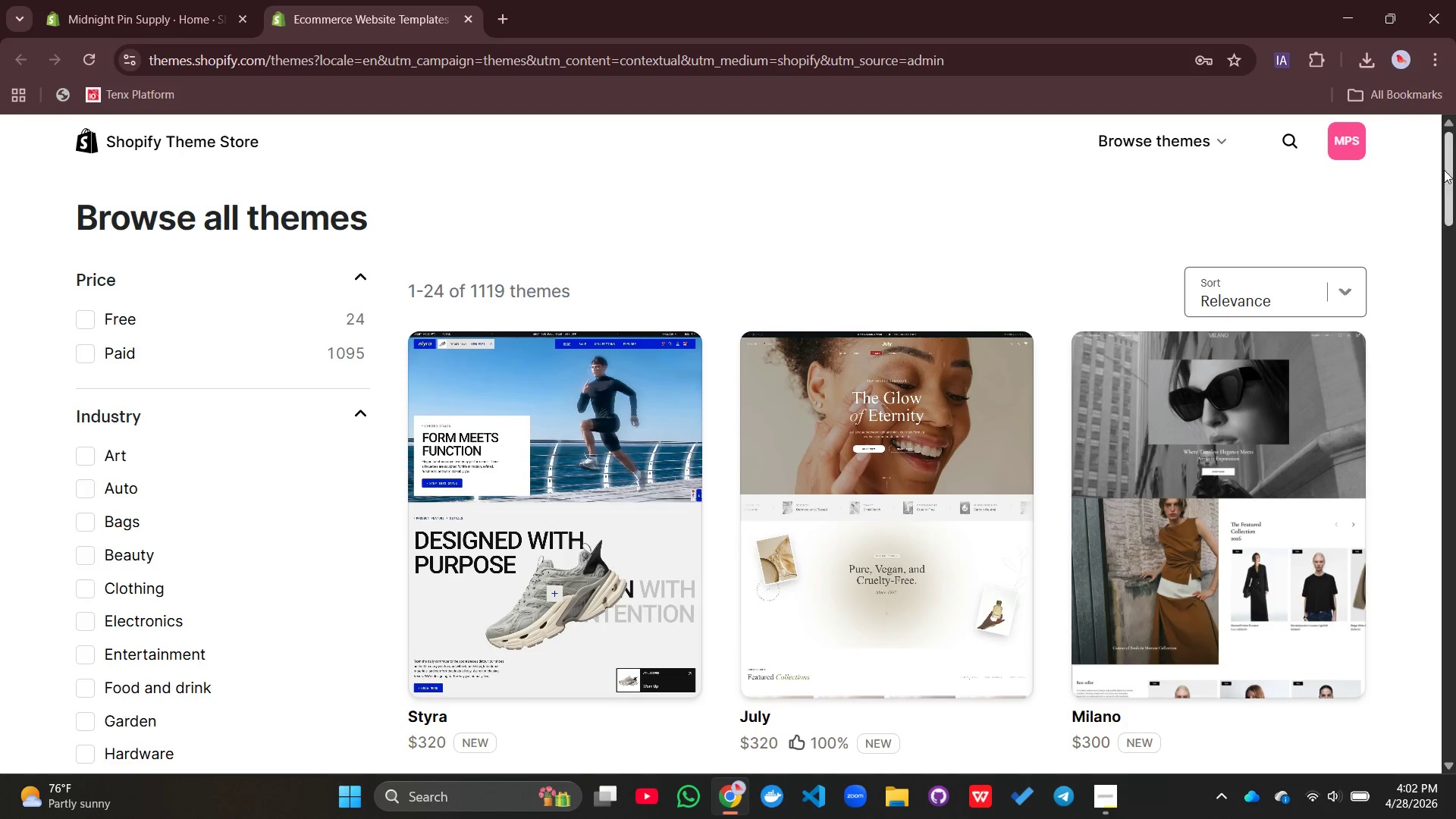 
wait(5.08)
 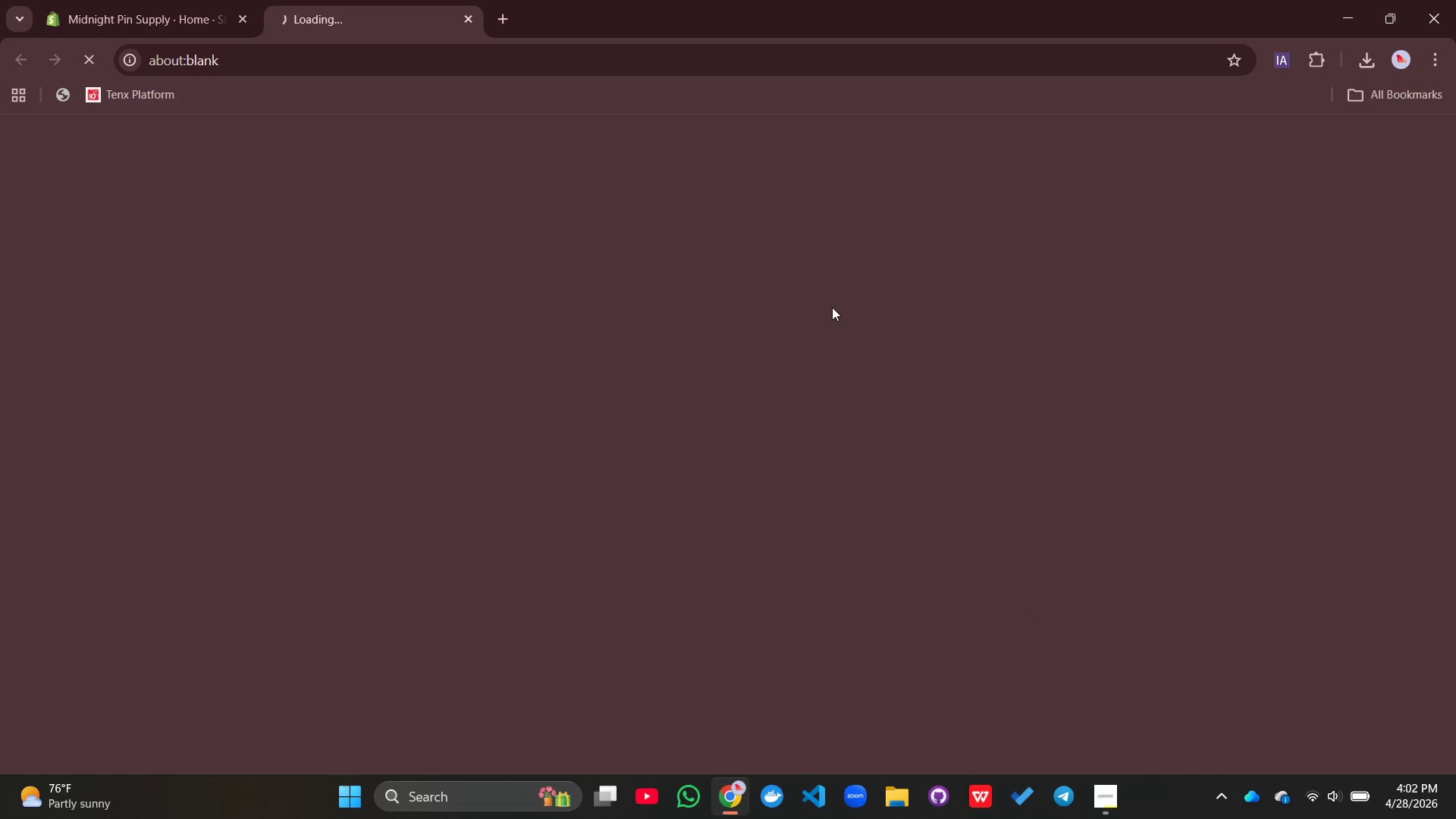 
left_click([1300, 152])
 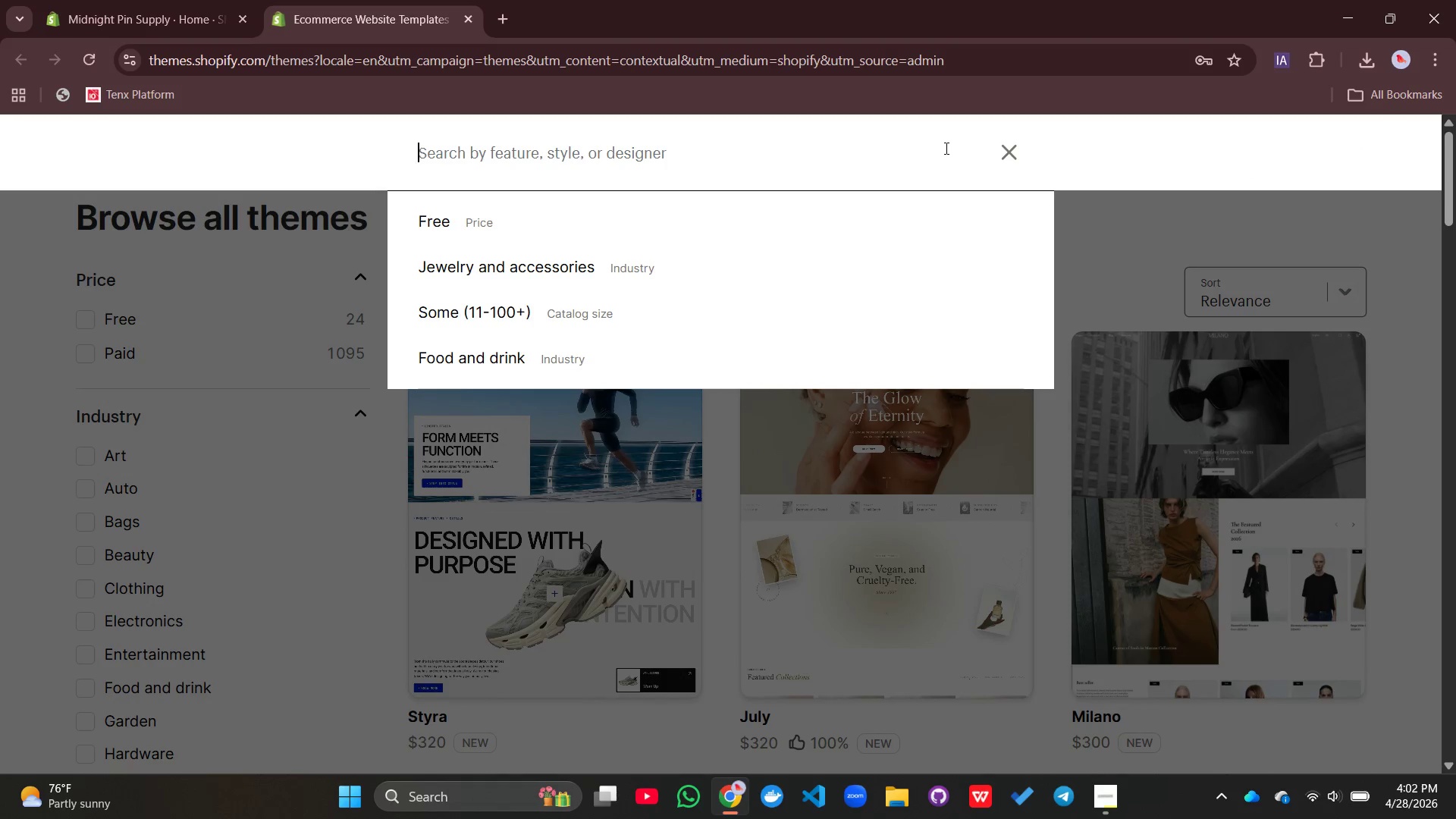 
type(sense)
 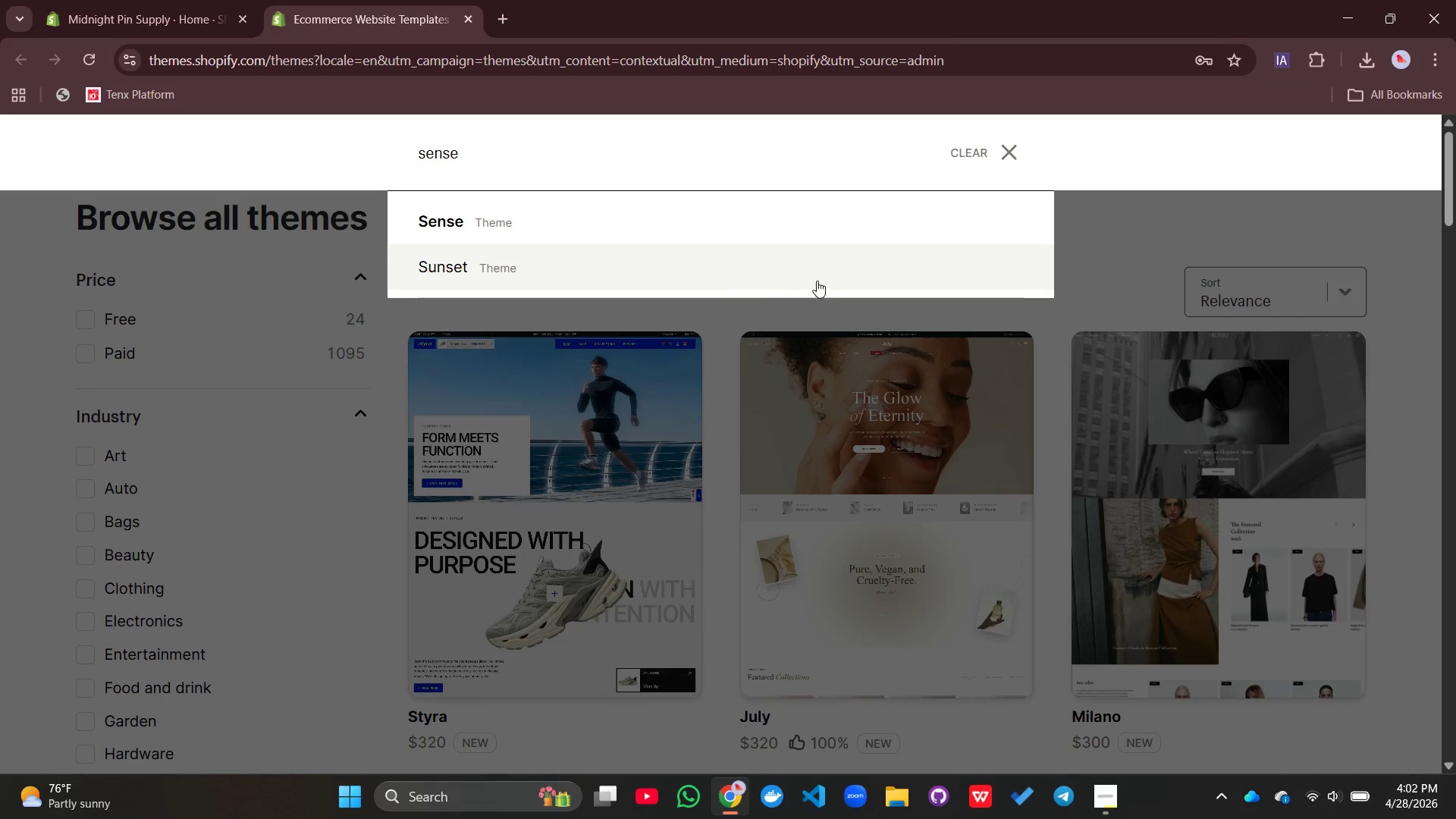 
left_click([664, 214])
 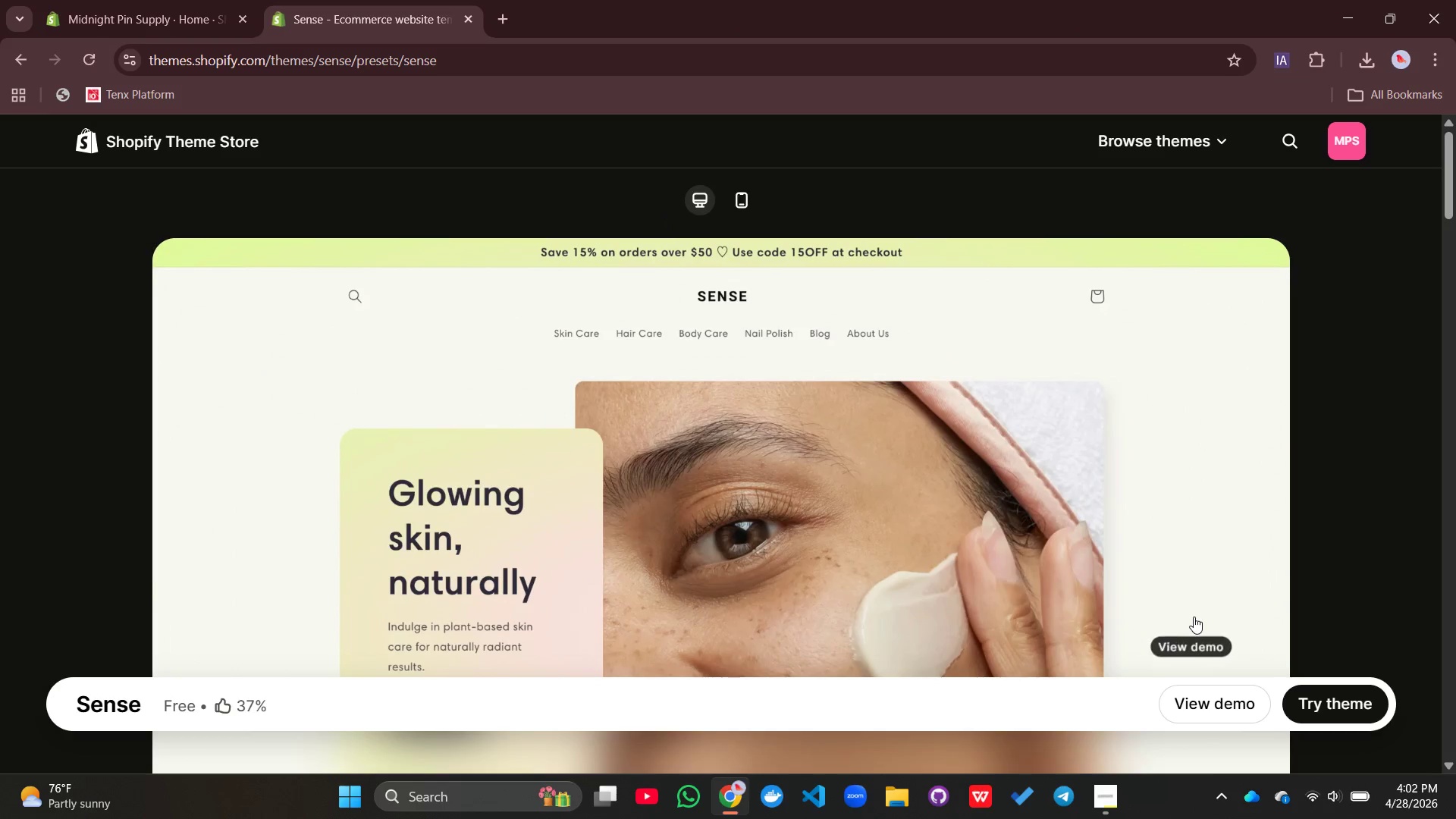 
left_click([1318, 690])
 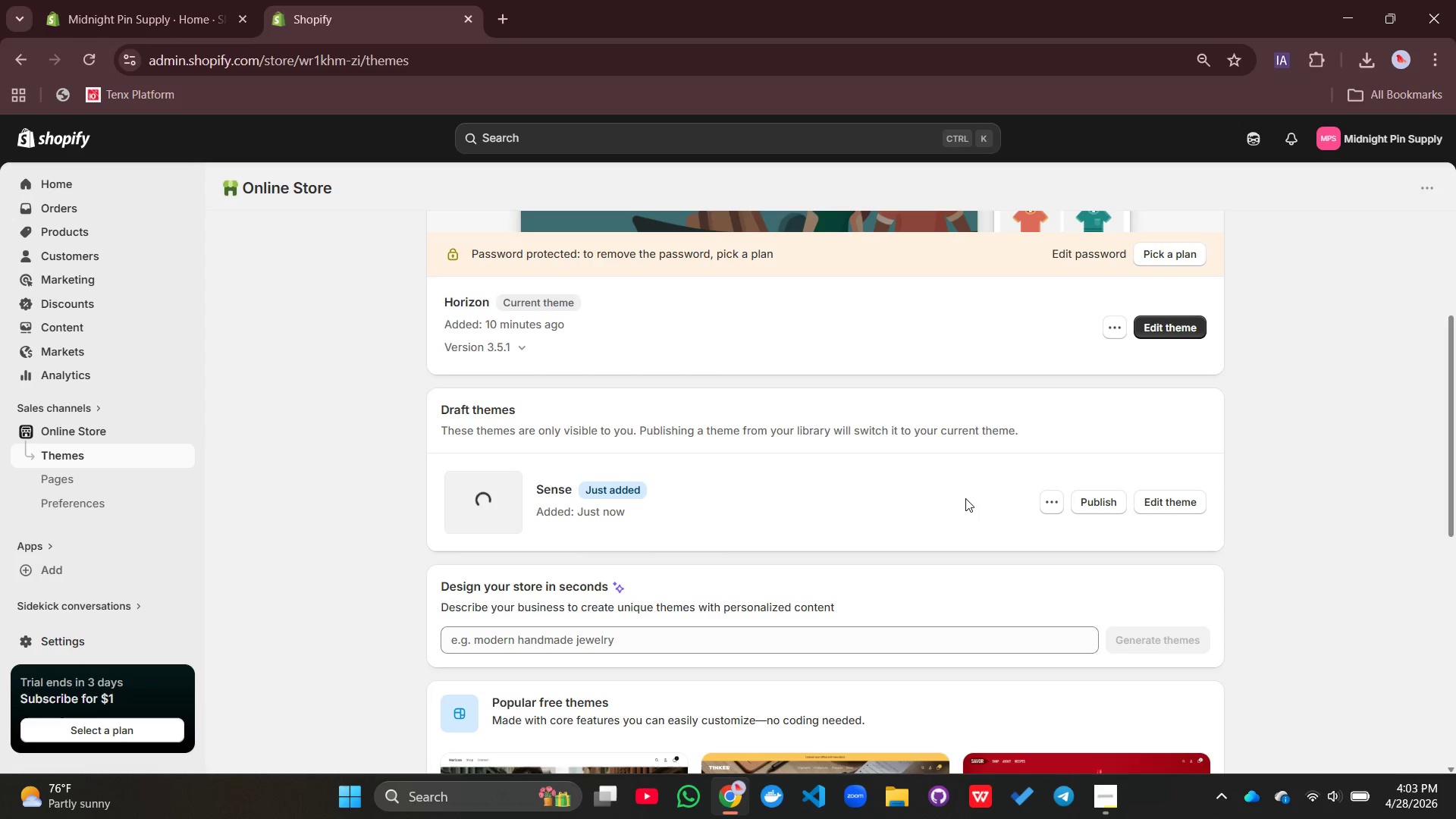 
wait(37.53)
 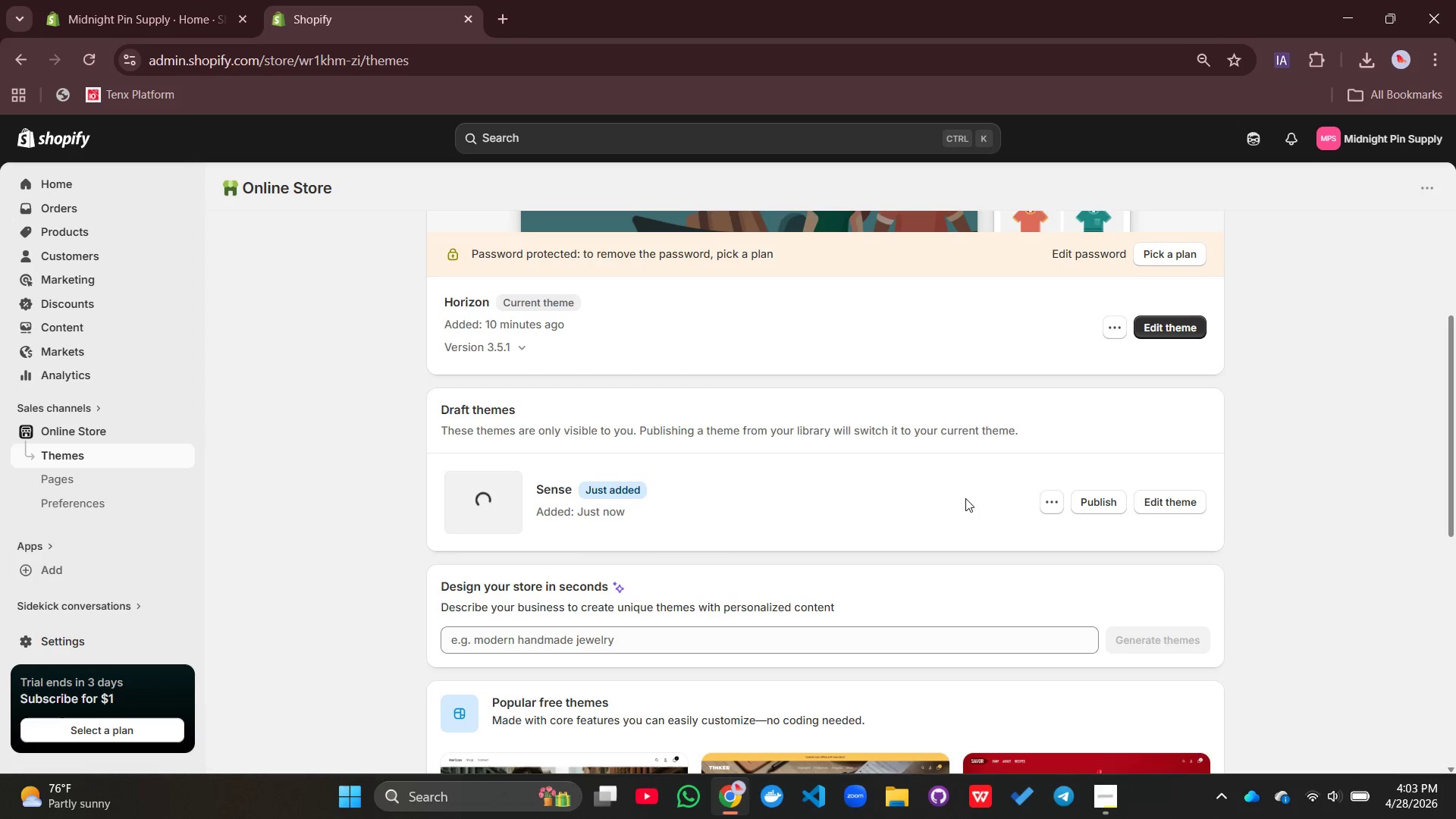 
left_click([1102, 498])
 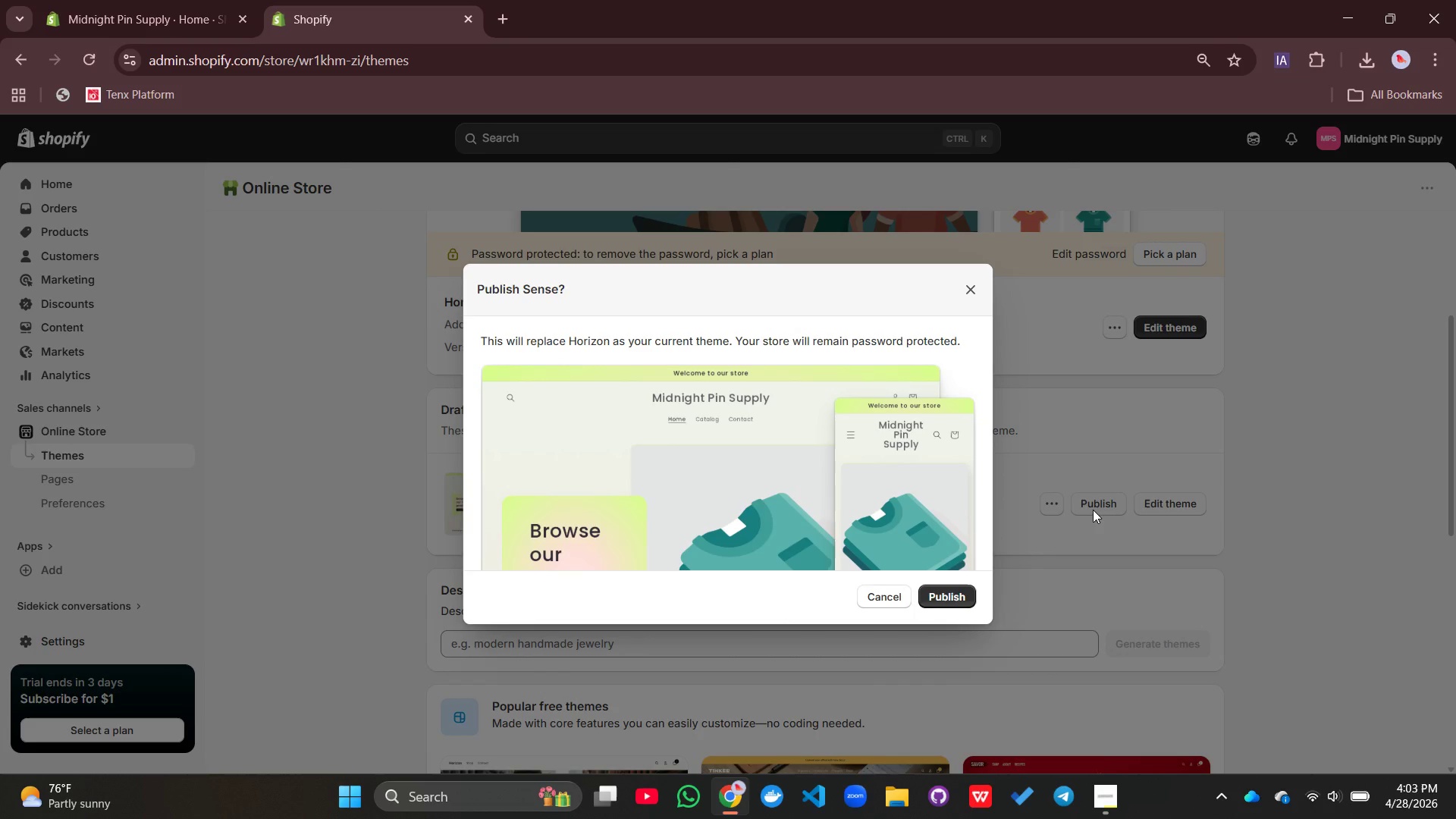 
wait(12.42)
 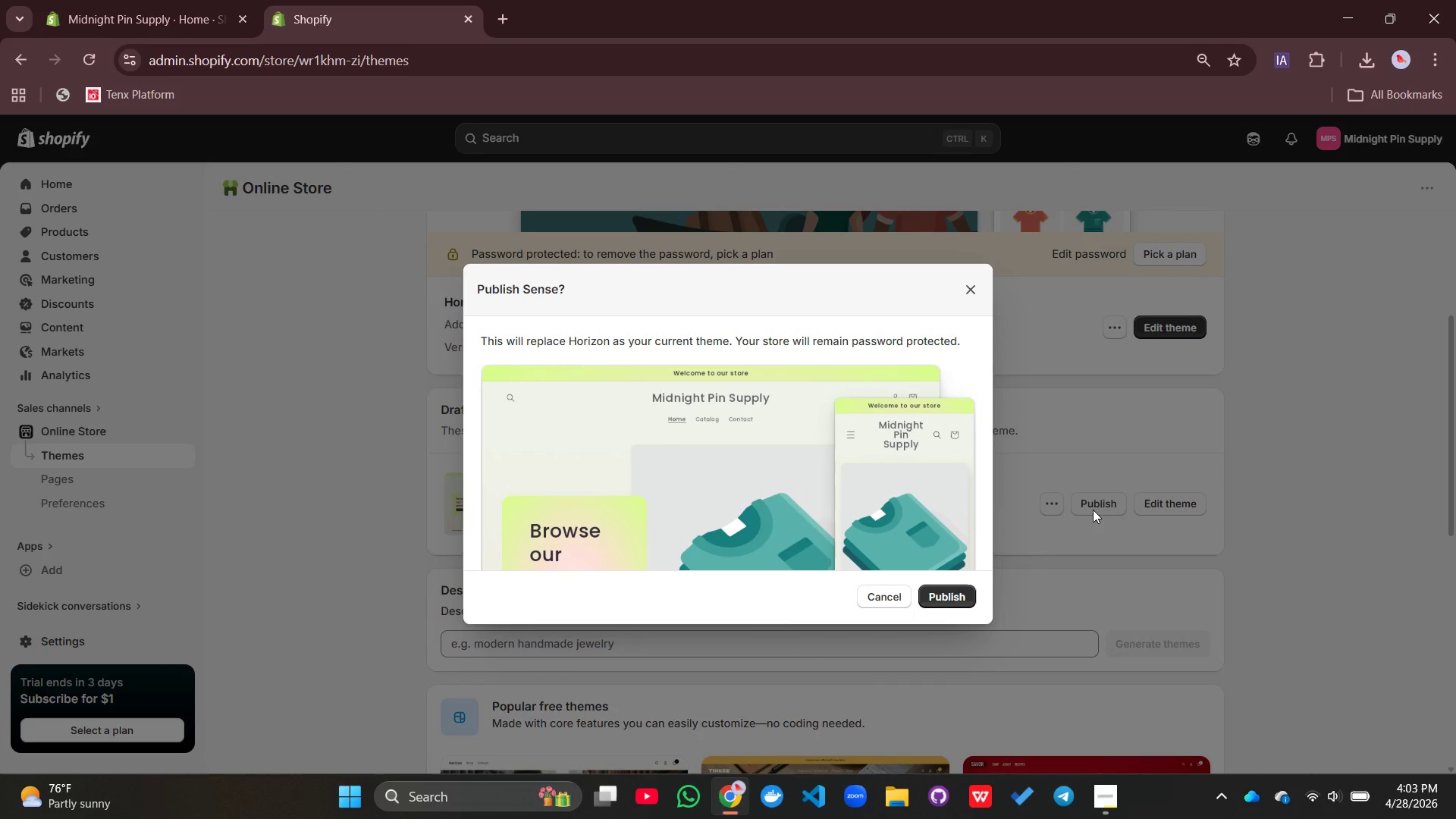 
left_click([968, 593])
 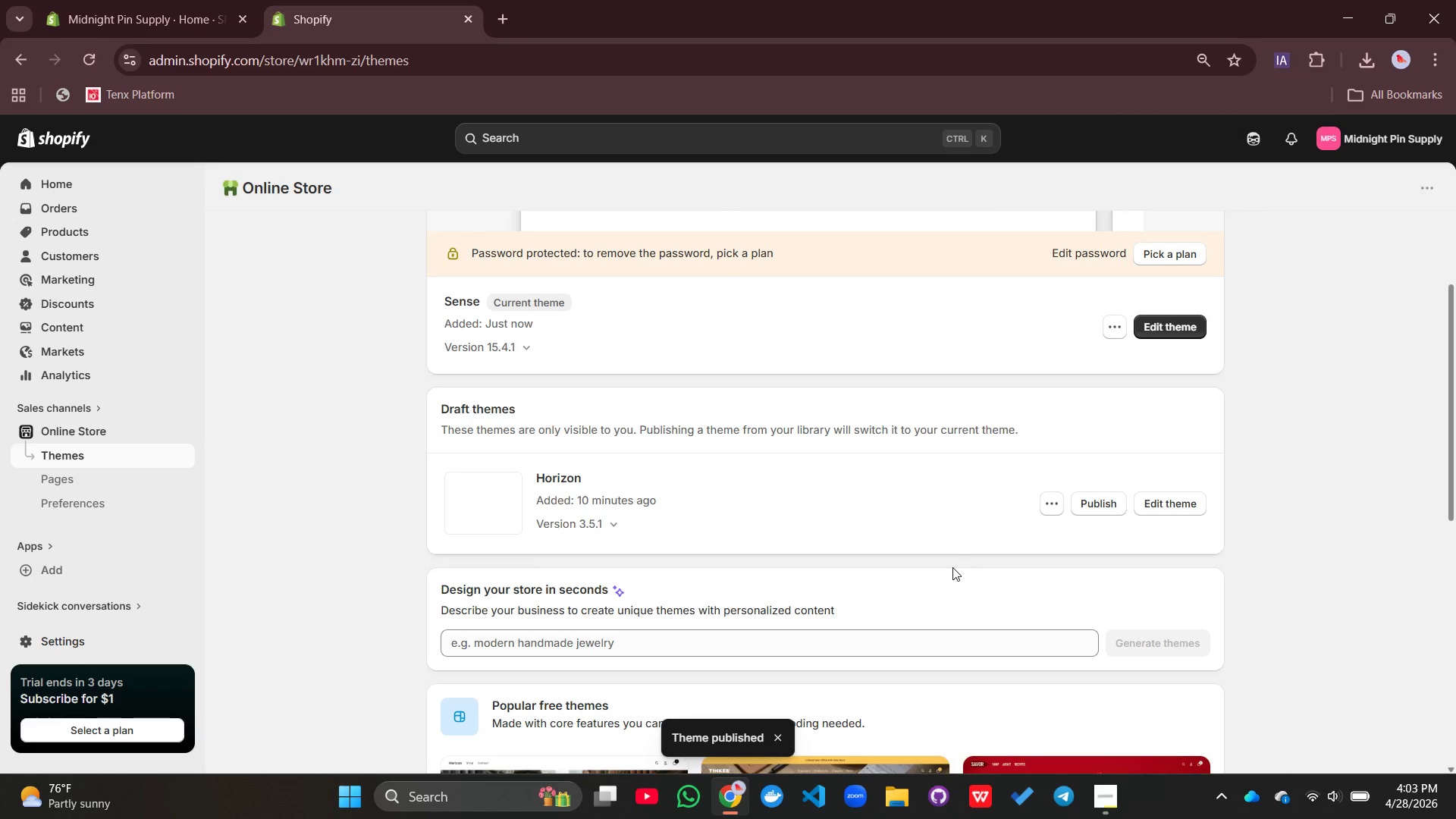 
scroll: coordinate [952, 567], scroll_direction: down, amount: 1.0
 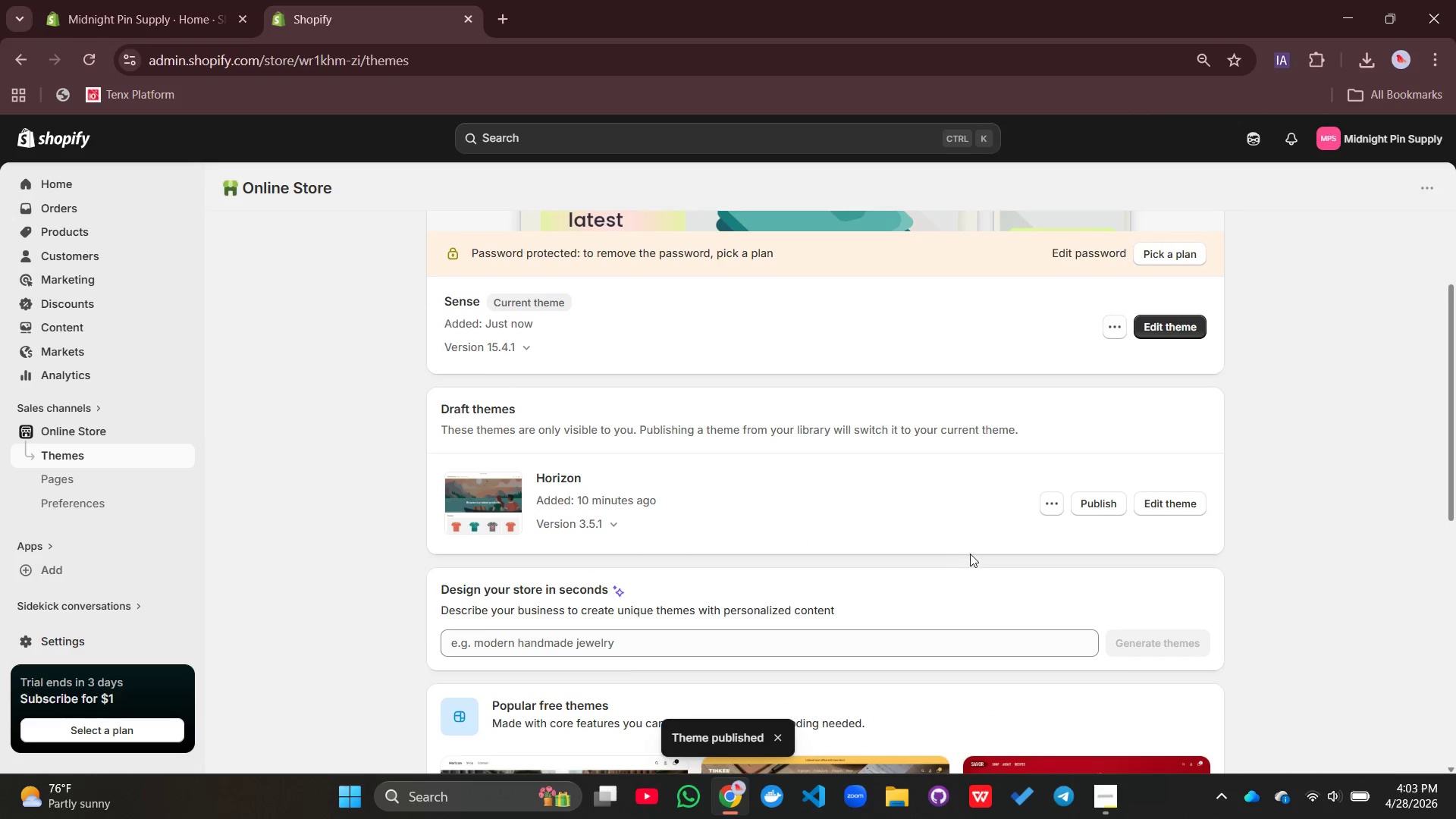 
scroll: coordinate [970, 554], scroll_direction: up, amount: 2.0
 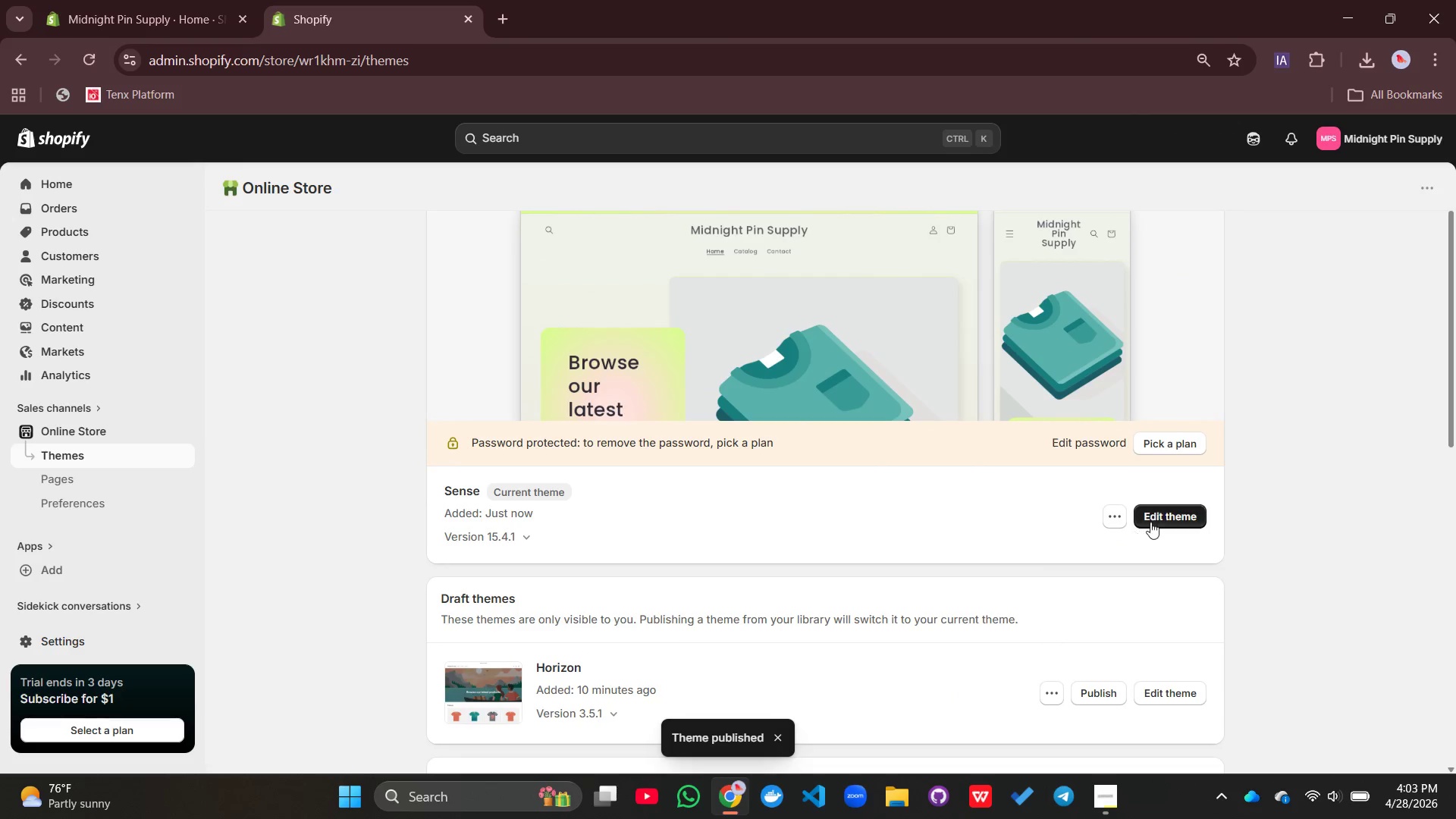 
left_click([1152, 520])
 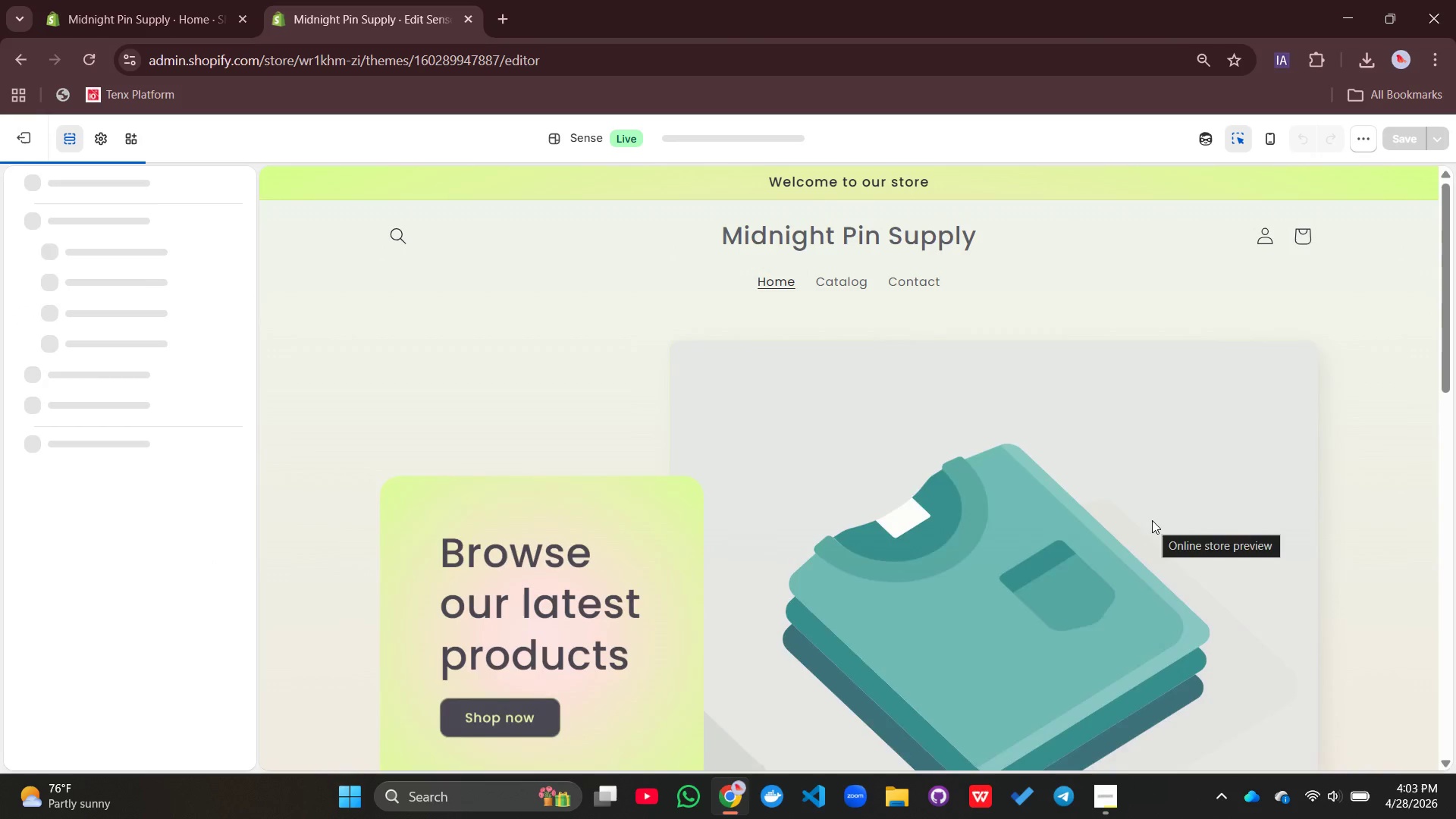 
left_click([917, 469])
 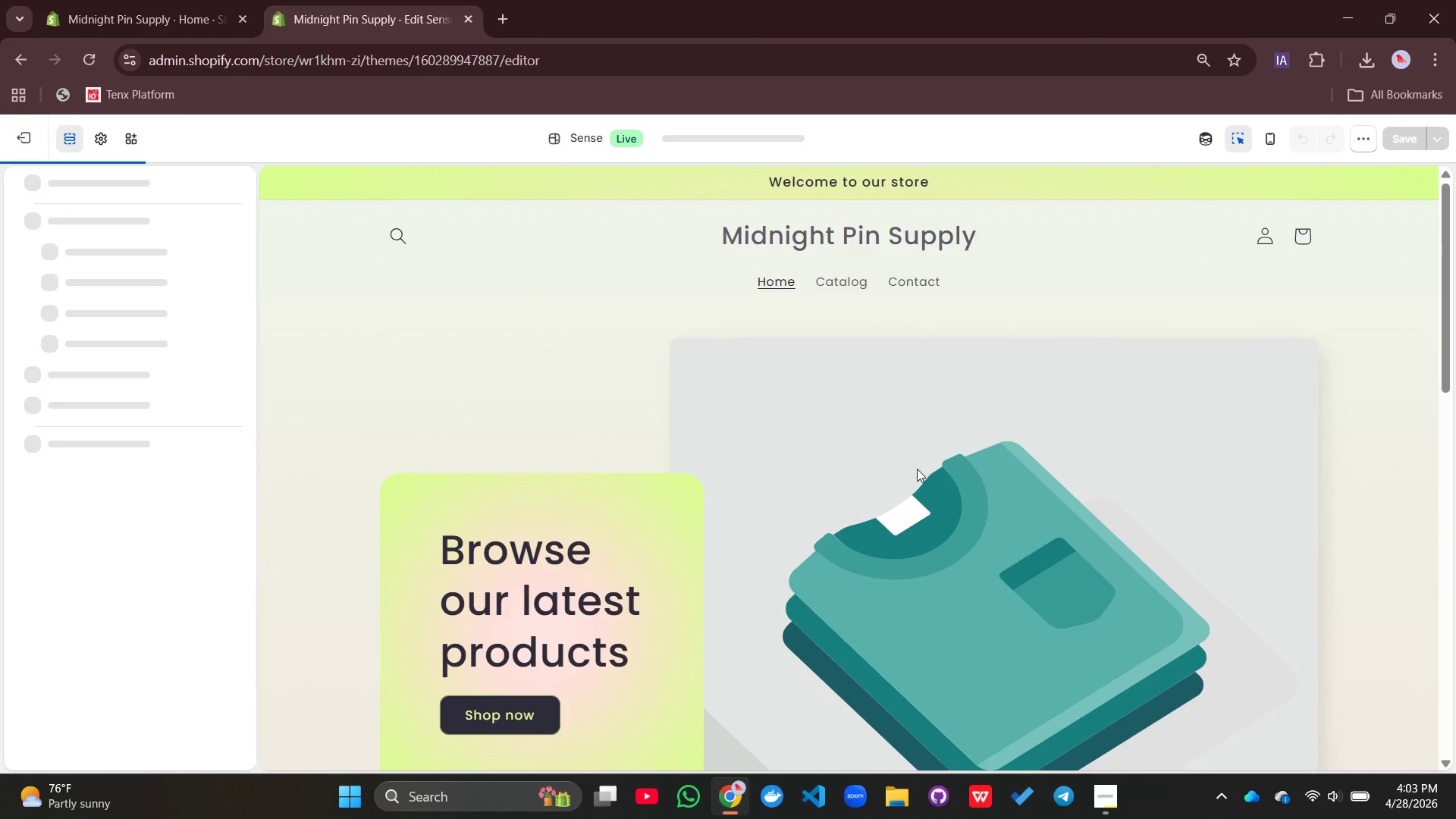 
scroll: coordinate [917, 469], scroll_direction: none, amount: 0.0
 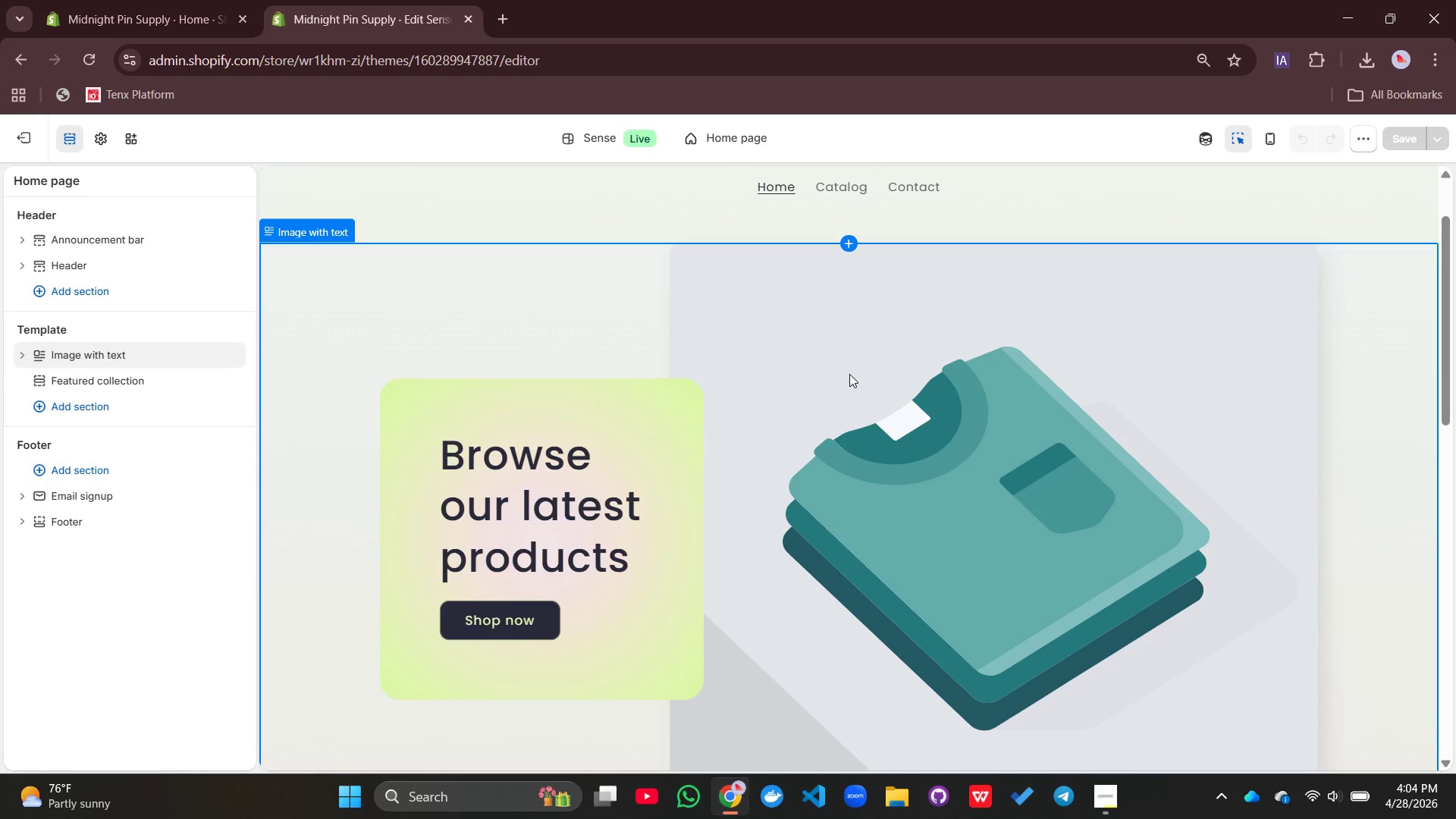 
left_click([797, 393])
 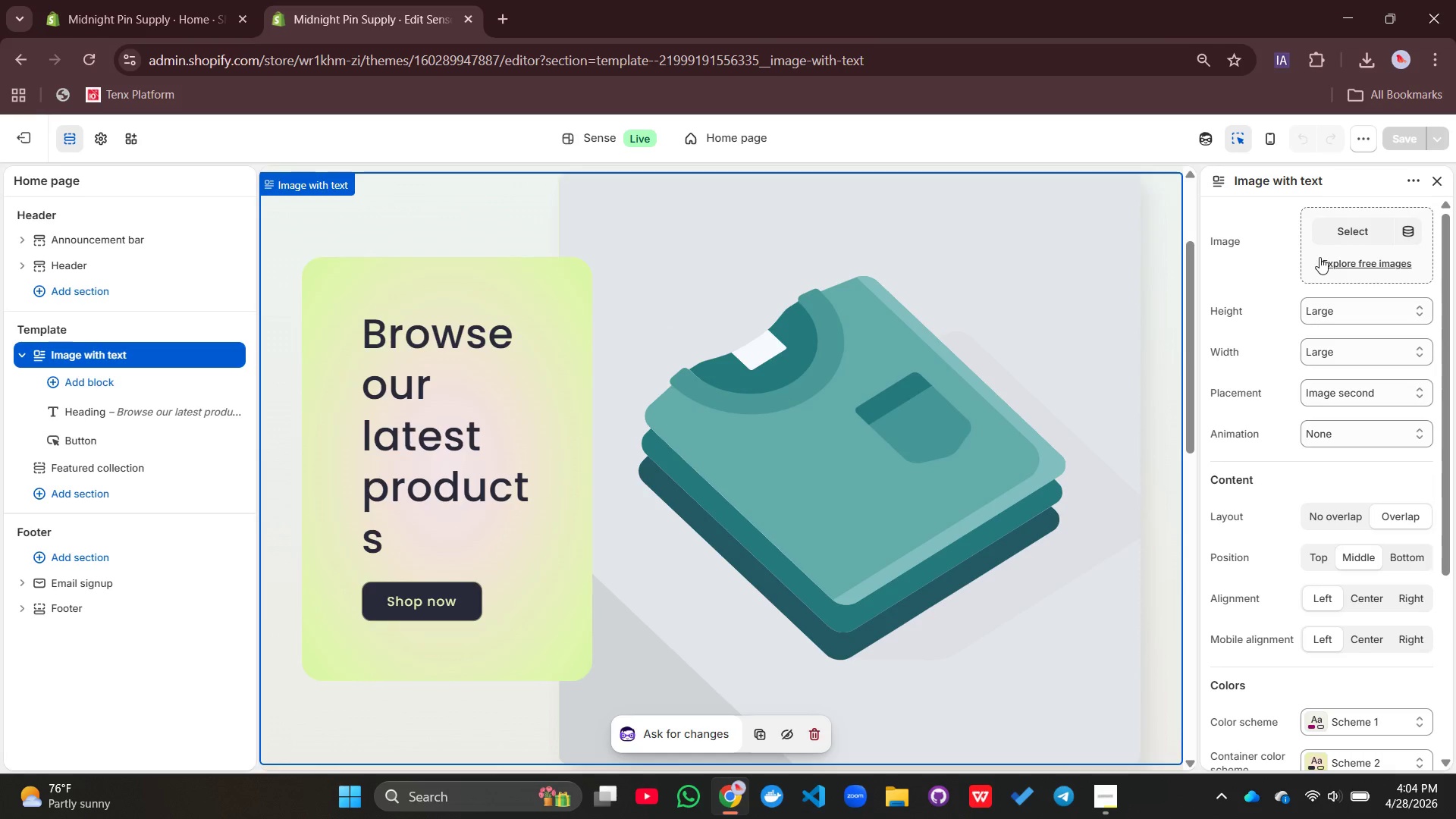 
left_click([1346, 227])
 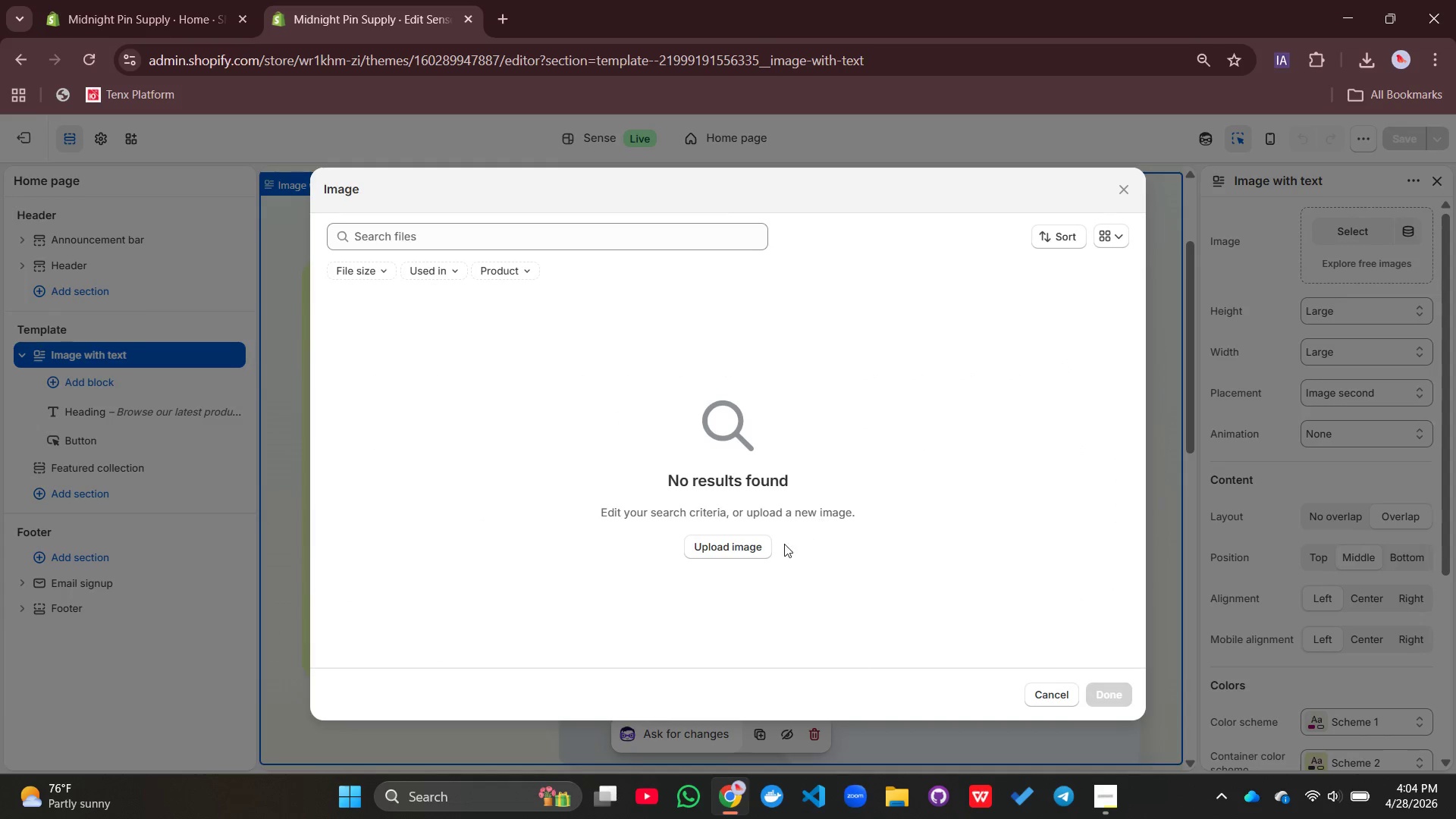 
left_click([752, 554])
 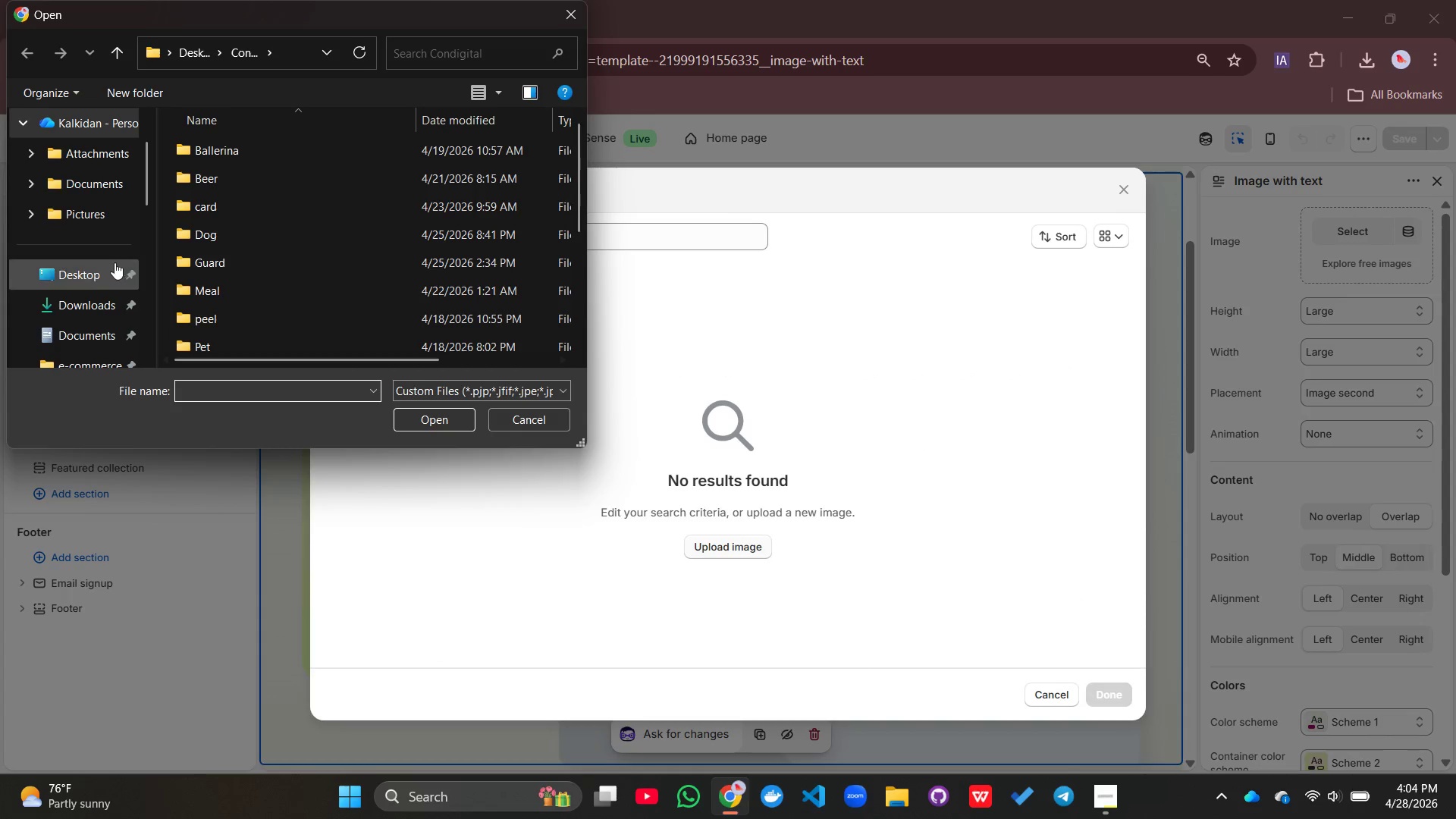 
left_click([96, 294])
 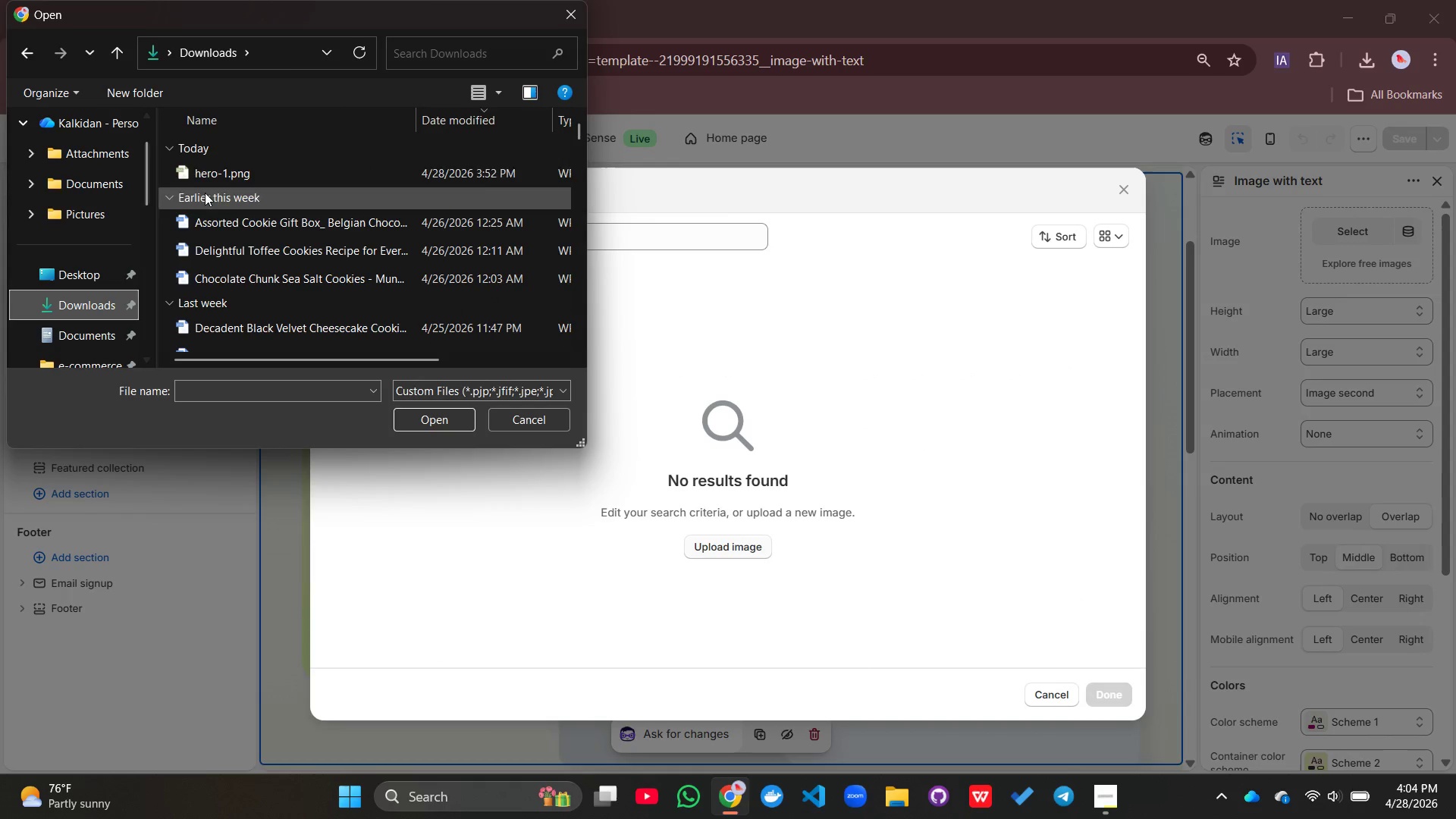 
left_click([214, 177])
 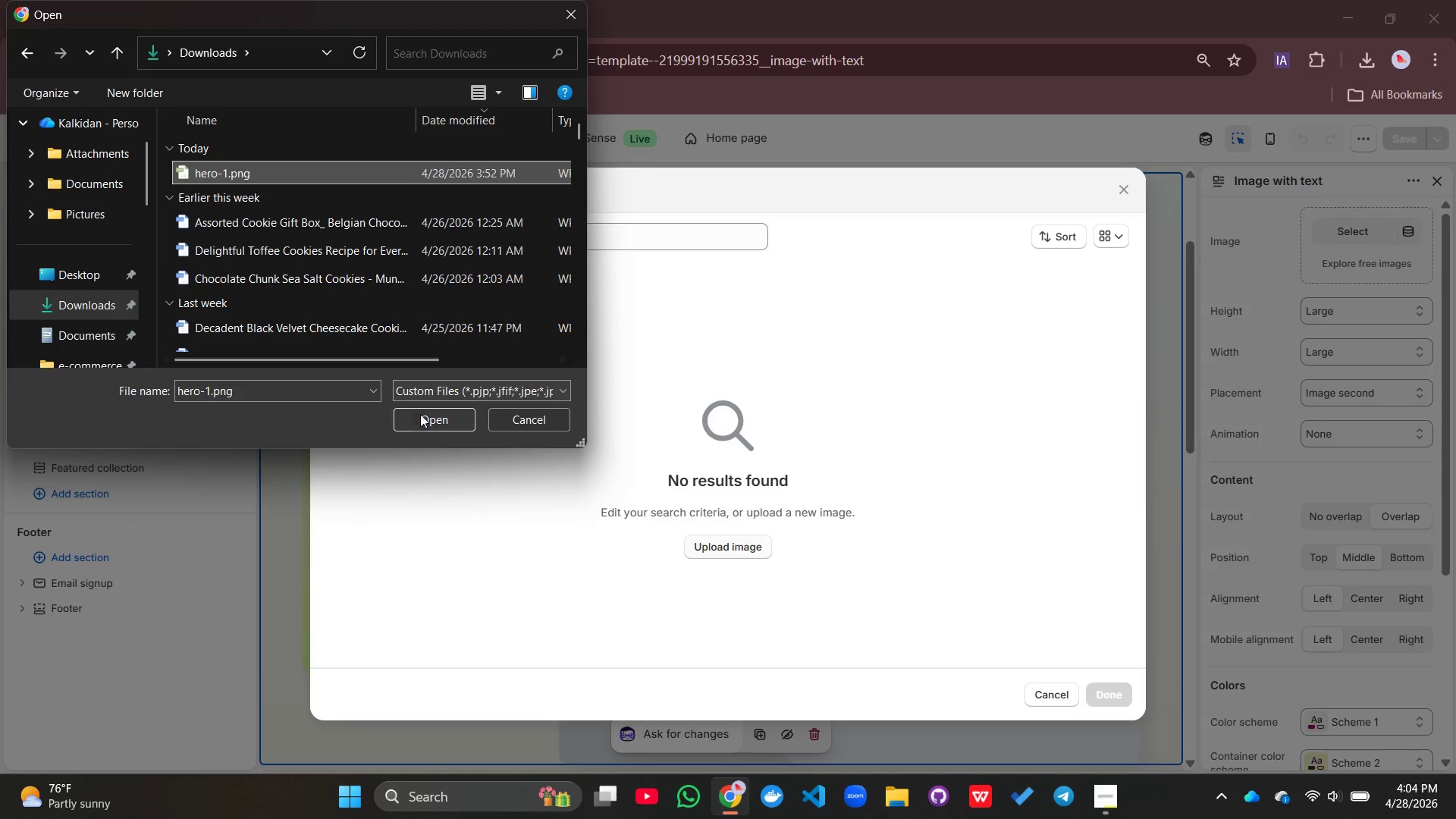 
left_click([425, 423])
 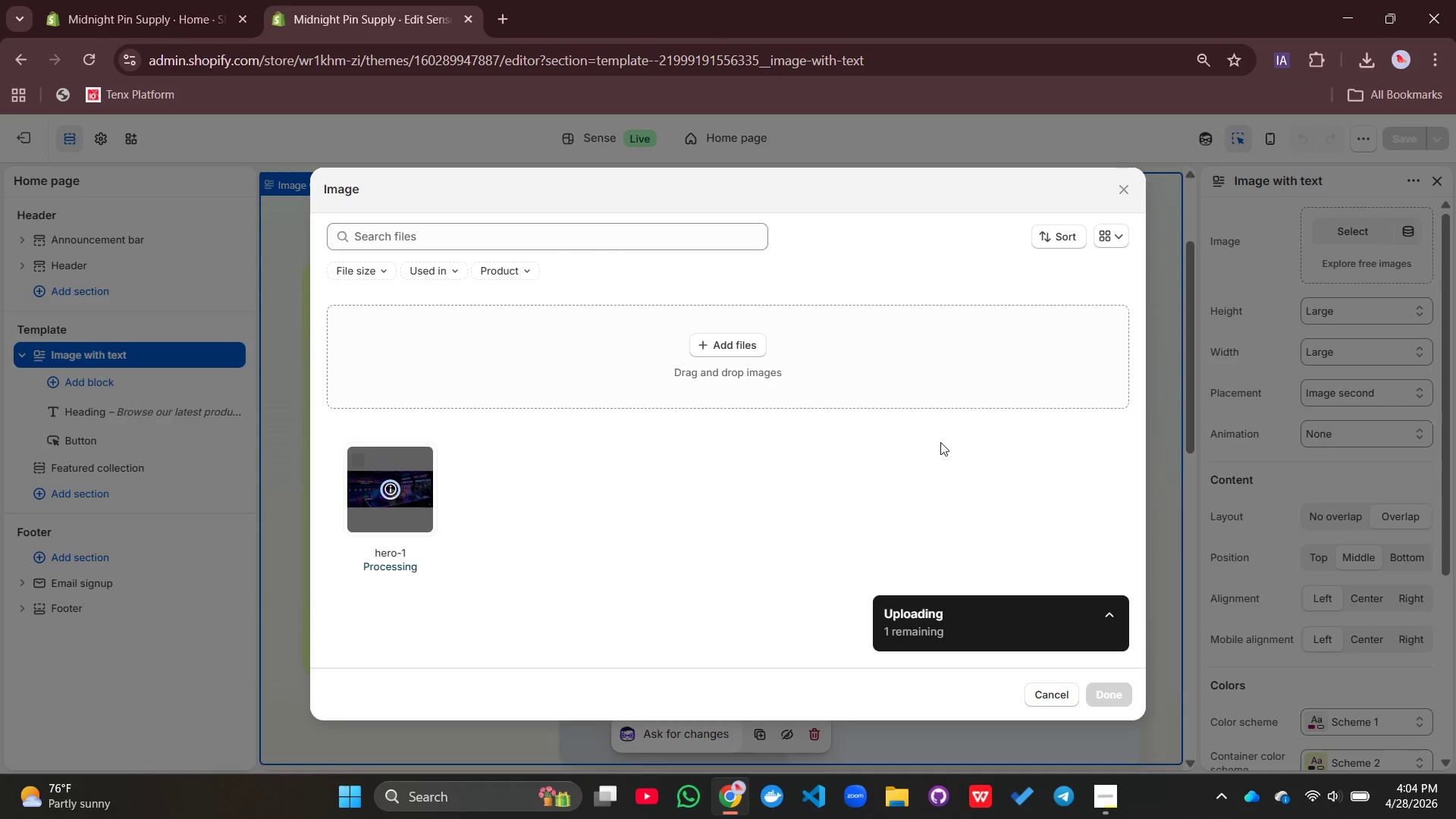 
wait(10.06)
 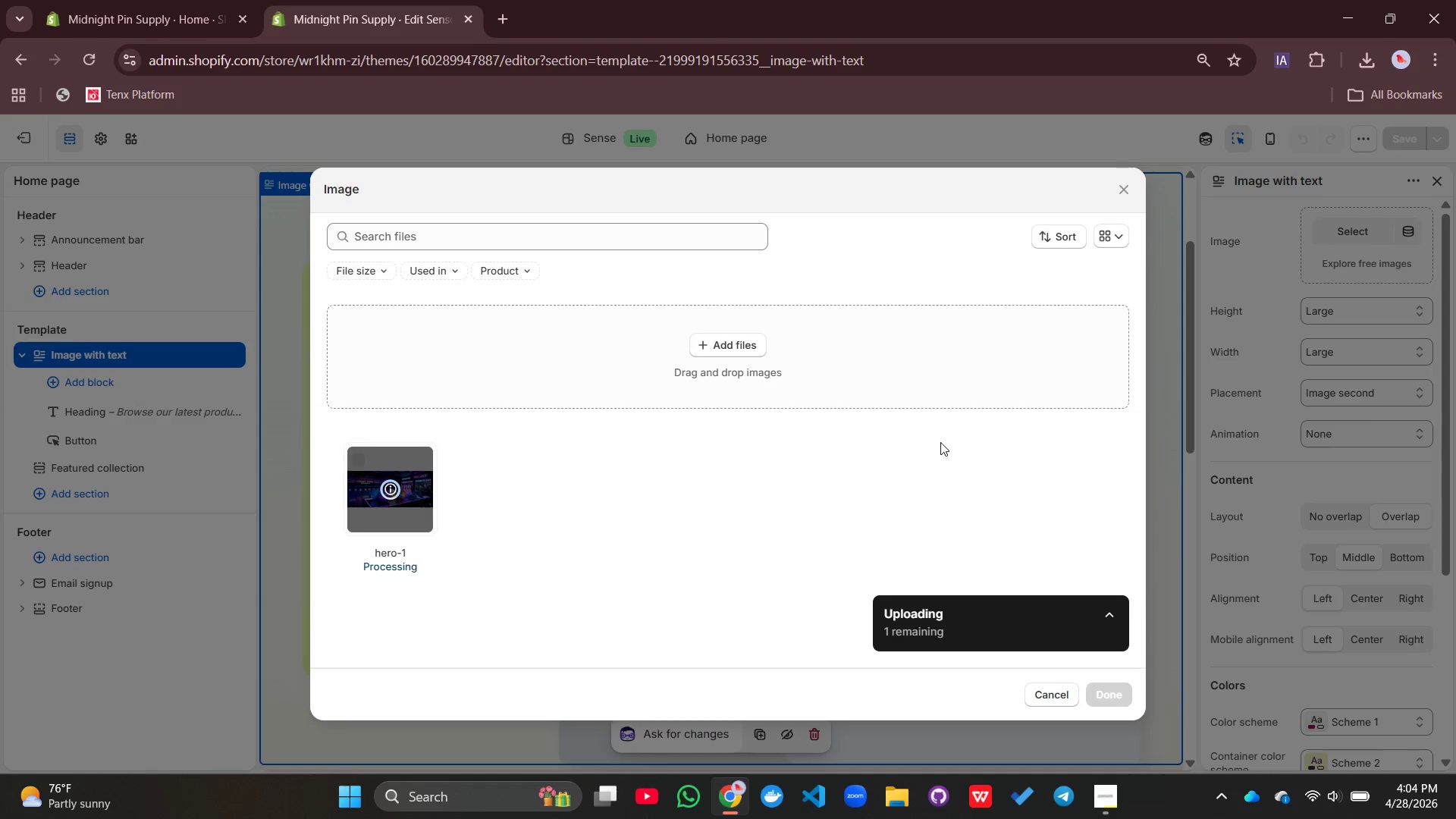 
left_click([1125, 696])
 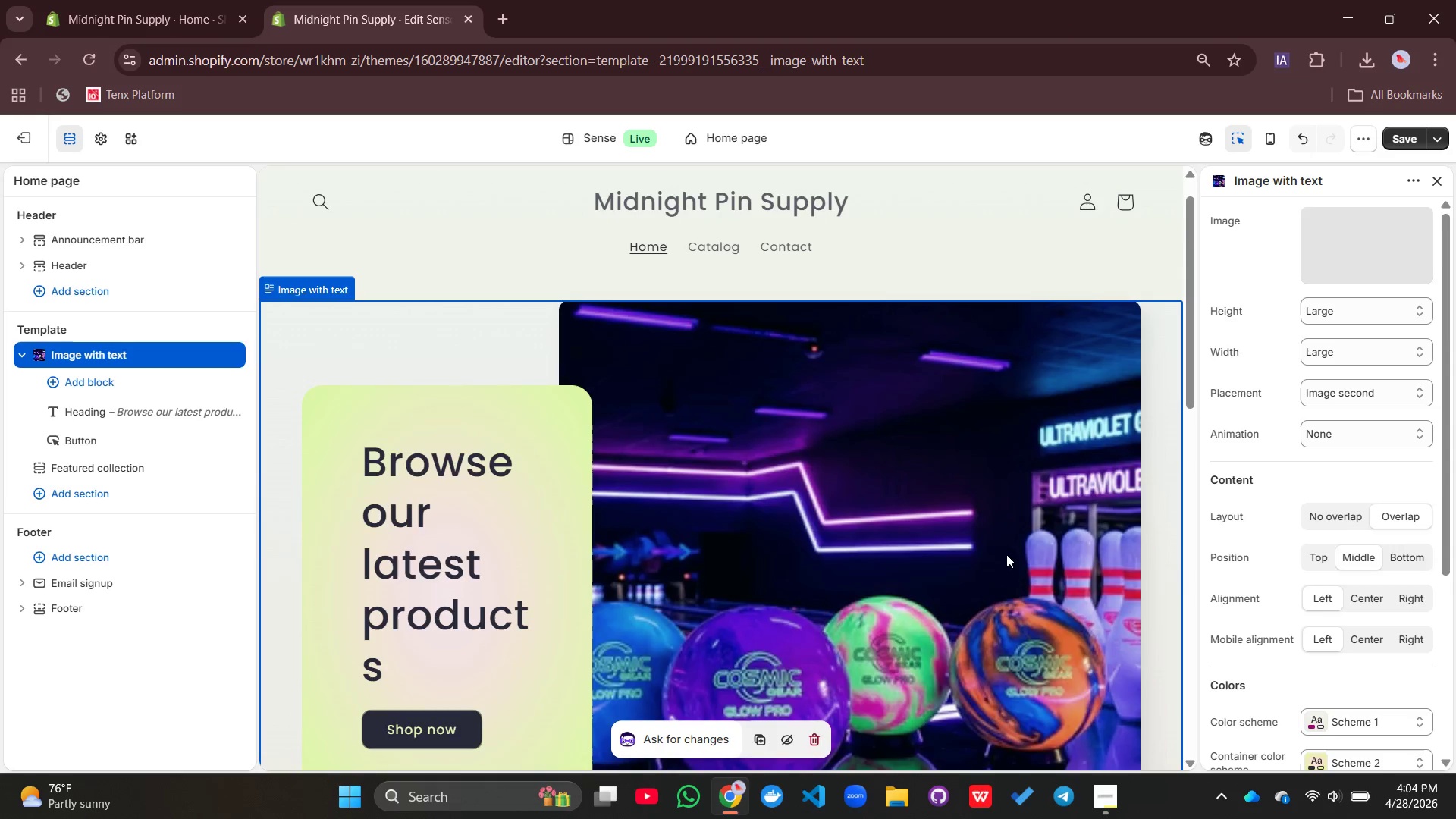 
scroll: coordinate [1006, 554], scroll_direction: down, amount: 3.0
 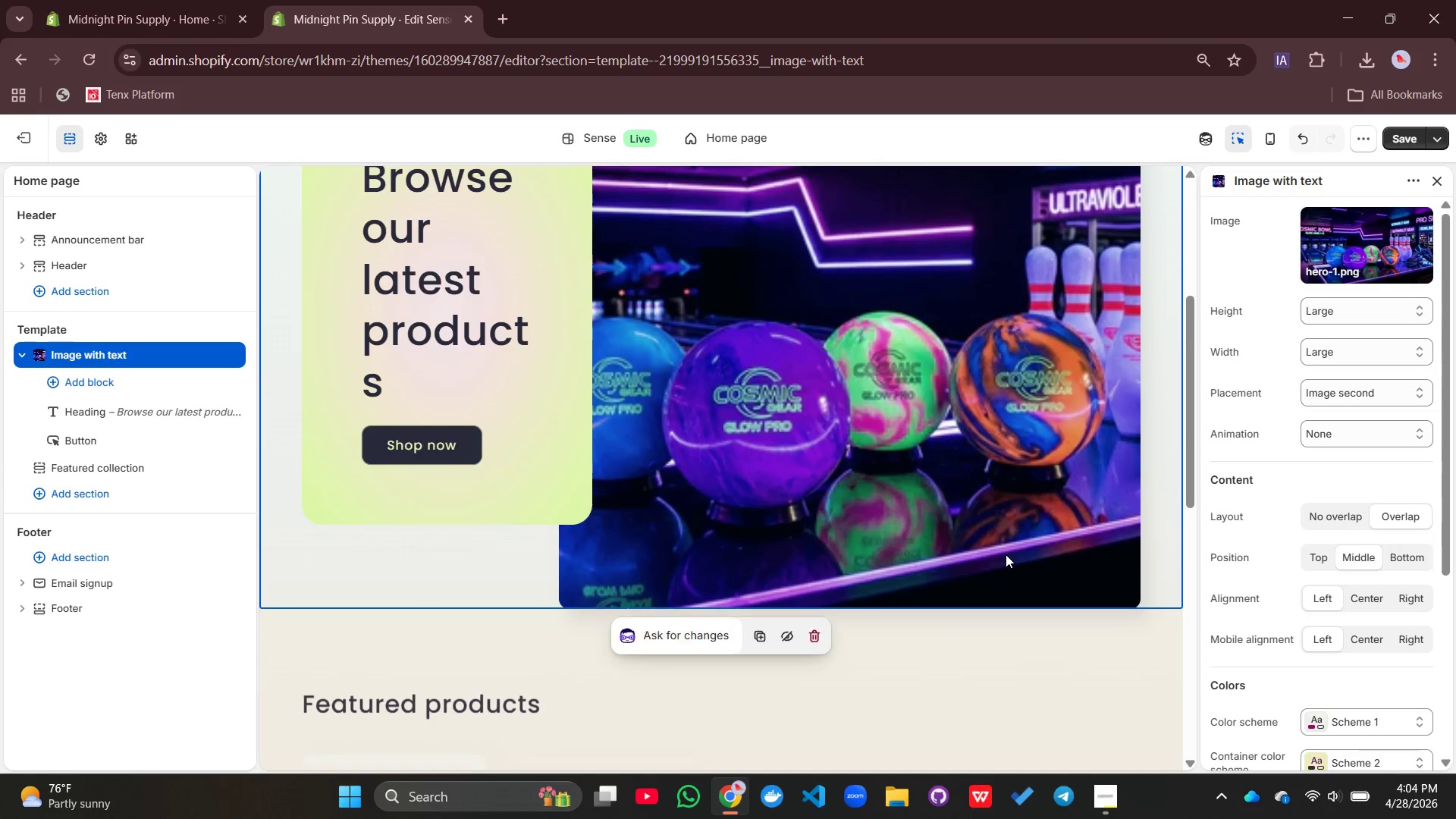 
scroll: coordinate [1006, 554], scroll_direction: up, amount: 2.0
 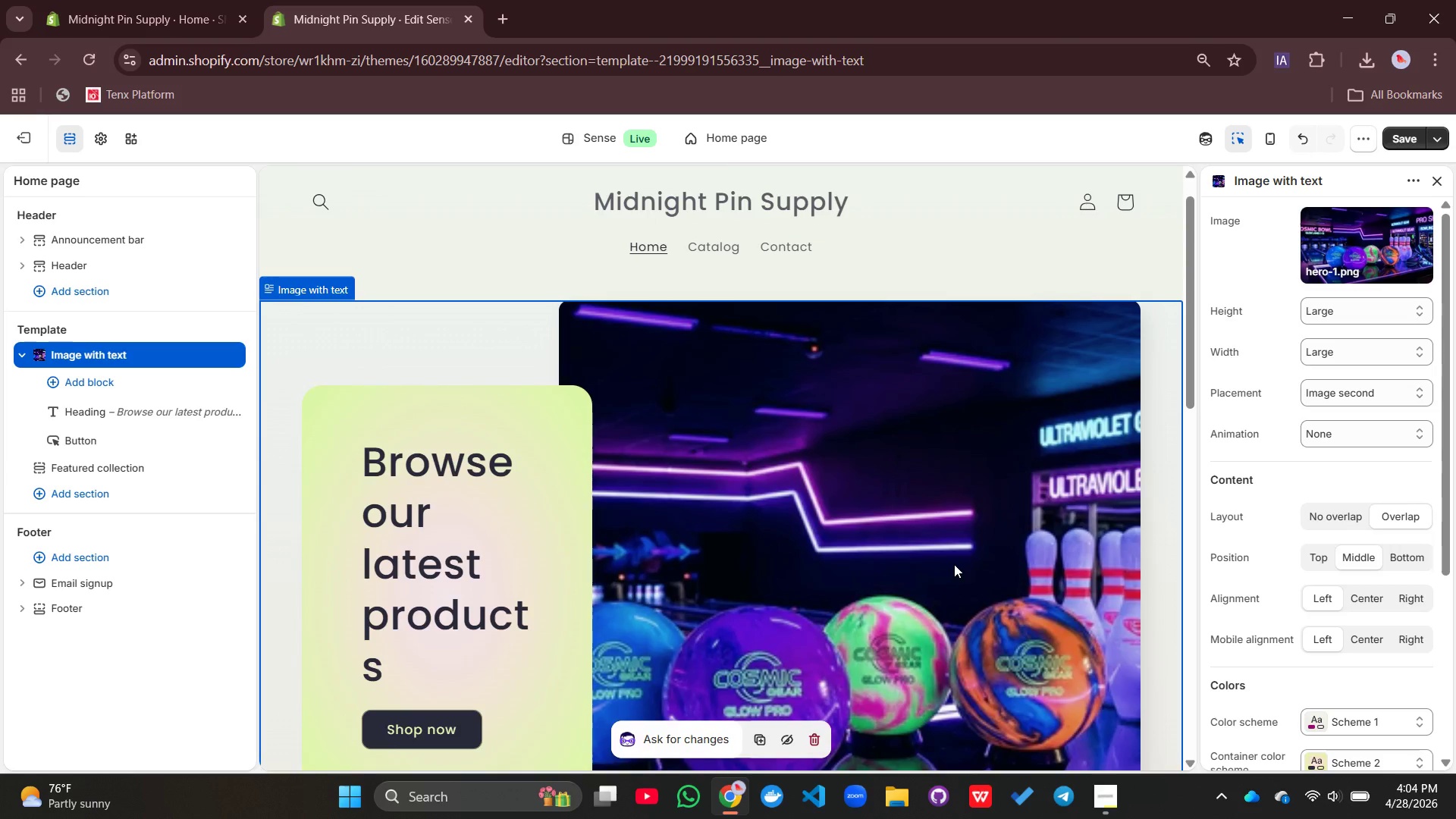 
scroll: coordinate [954, 564], scroll_direction: none, amount: 0.0
 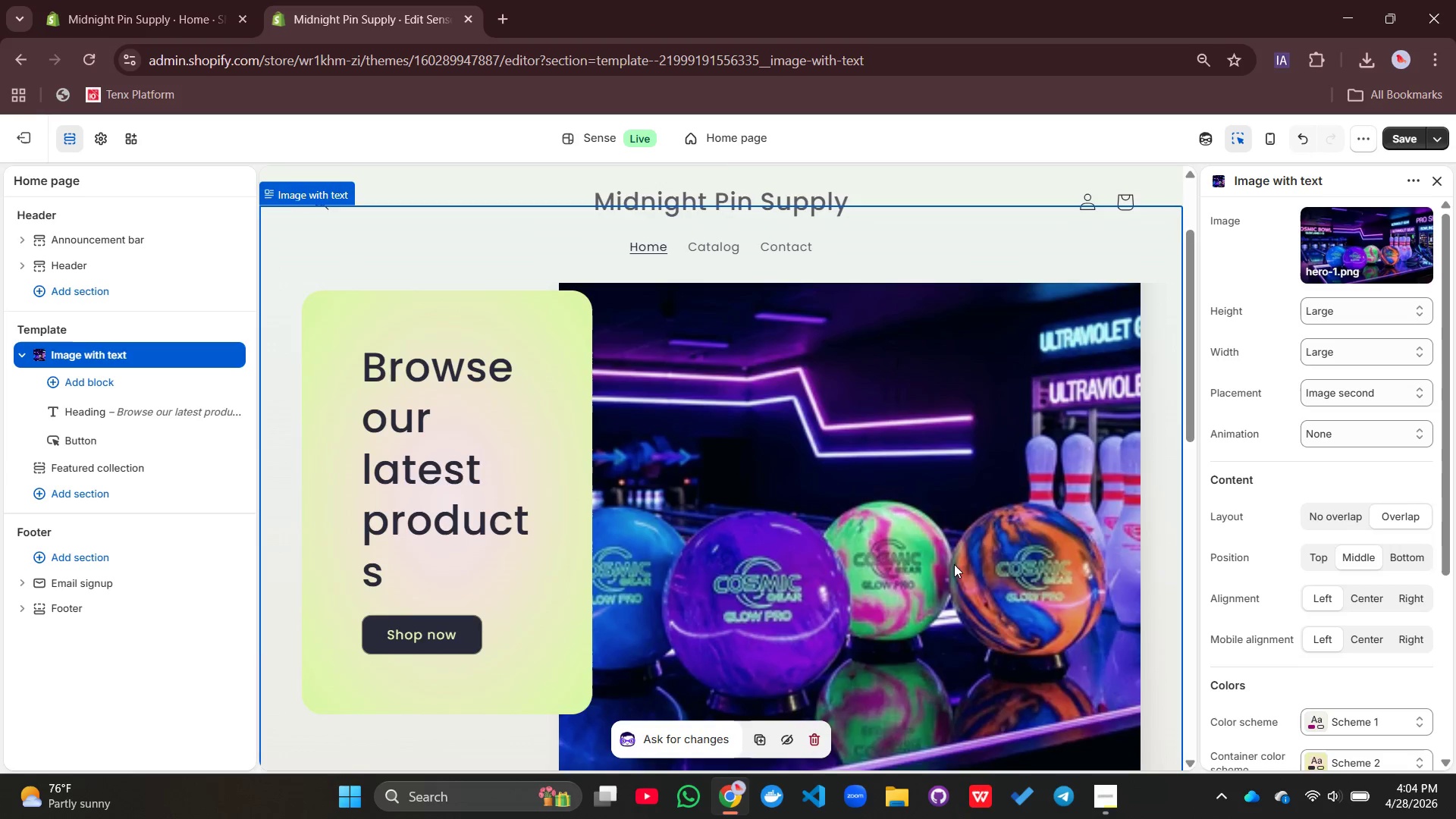 
scroll: coordinate [954, 564], scroll_direction: down, amount: 5.0
 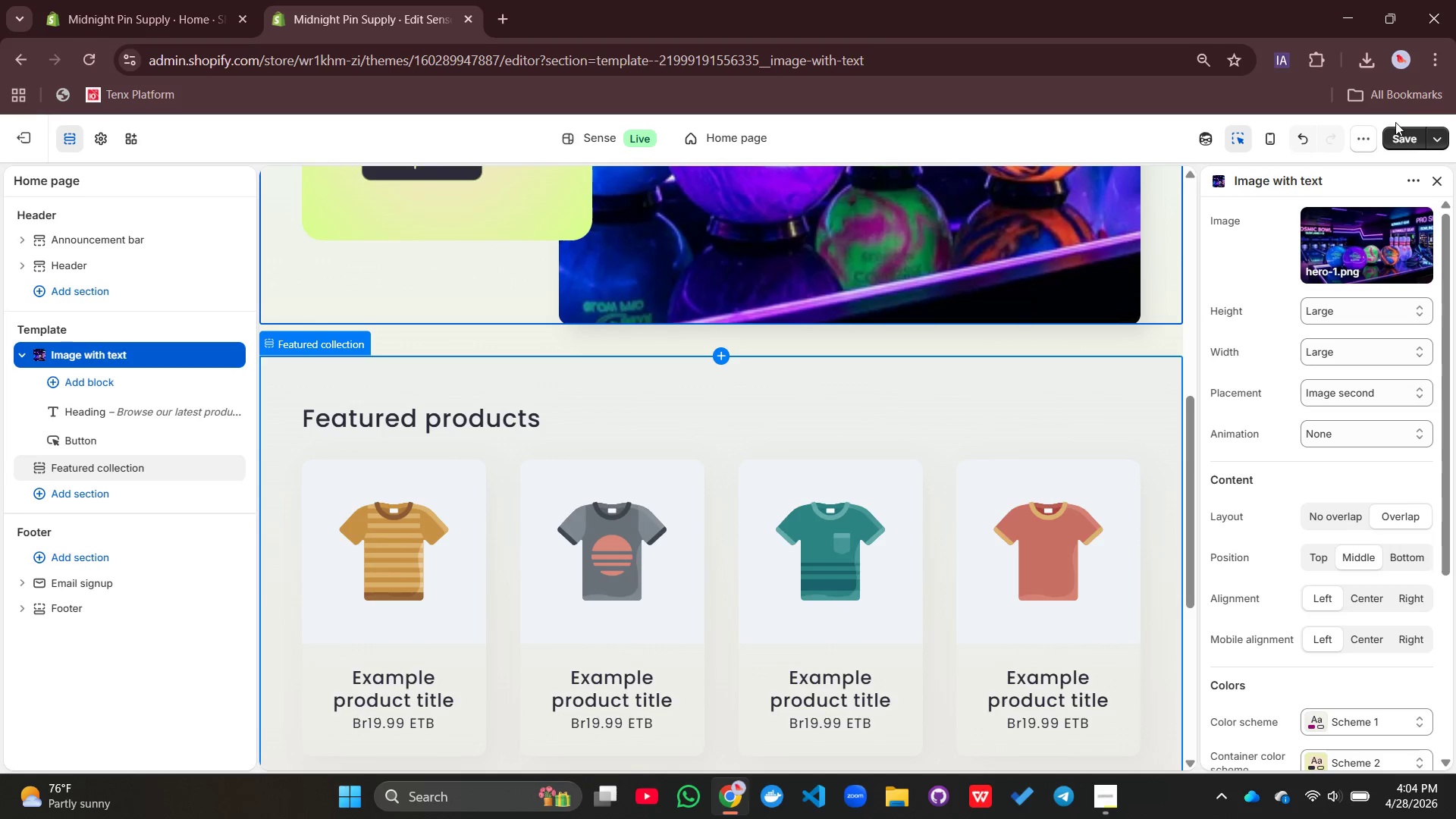 
left_click([1397, 134])
 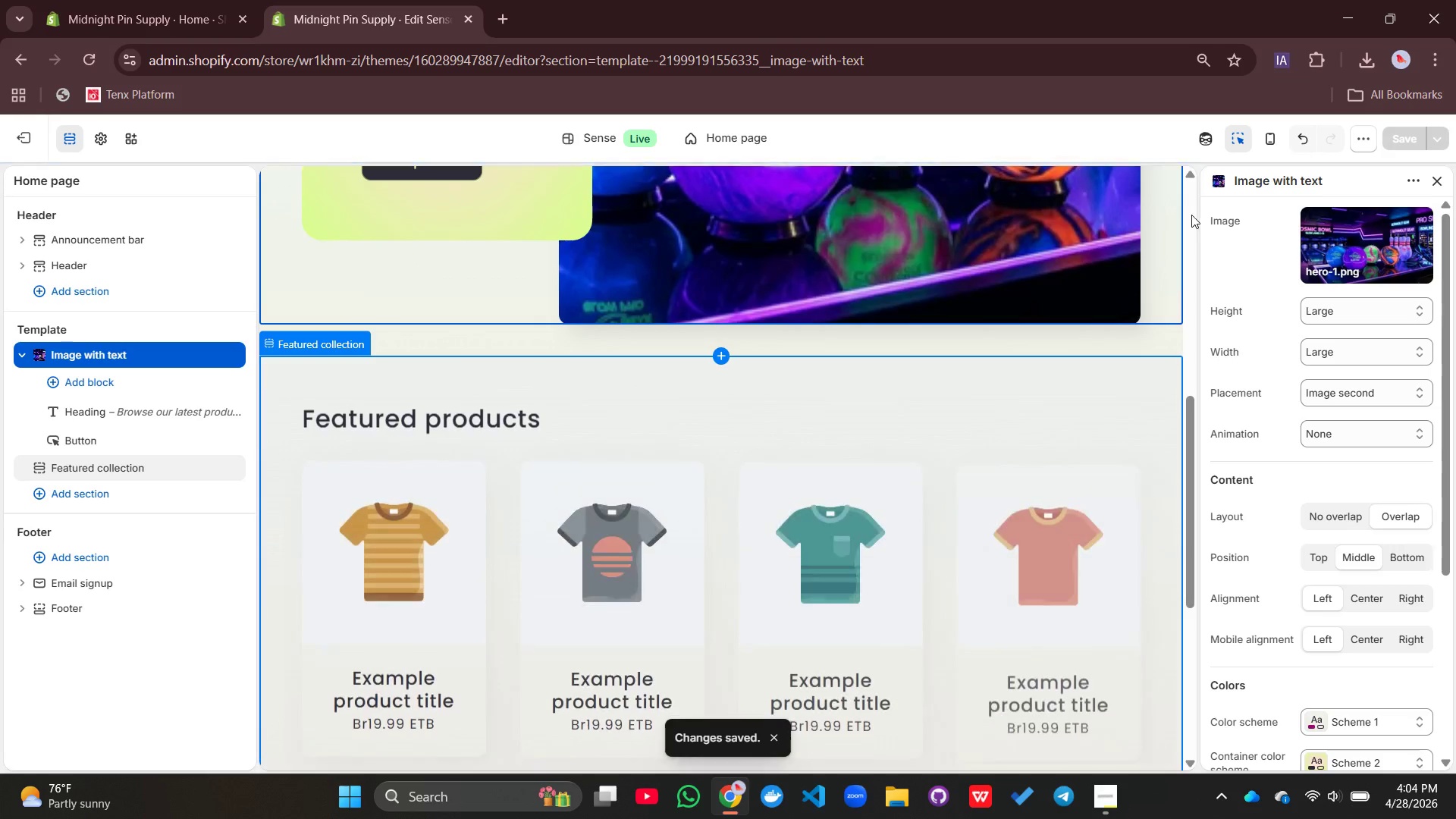 
scroll: coordinate [232, 140], scroll_direction: down, amount: 1.0
 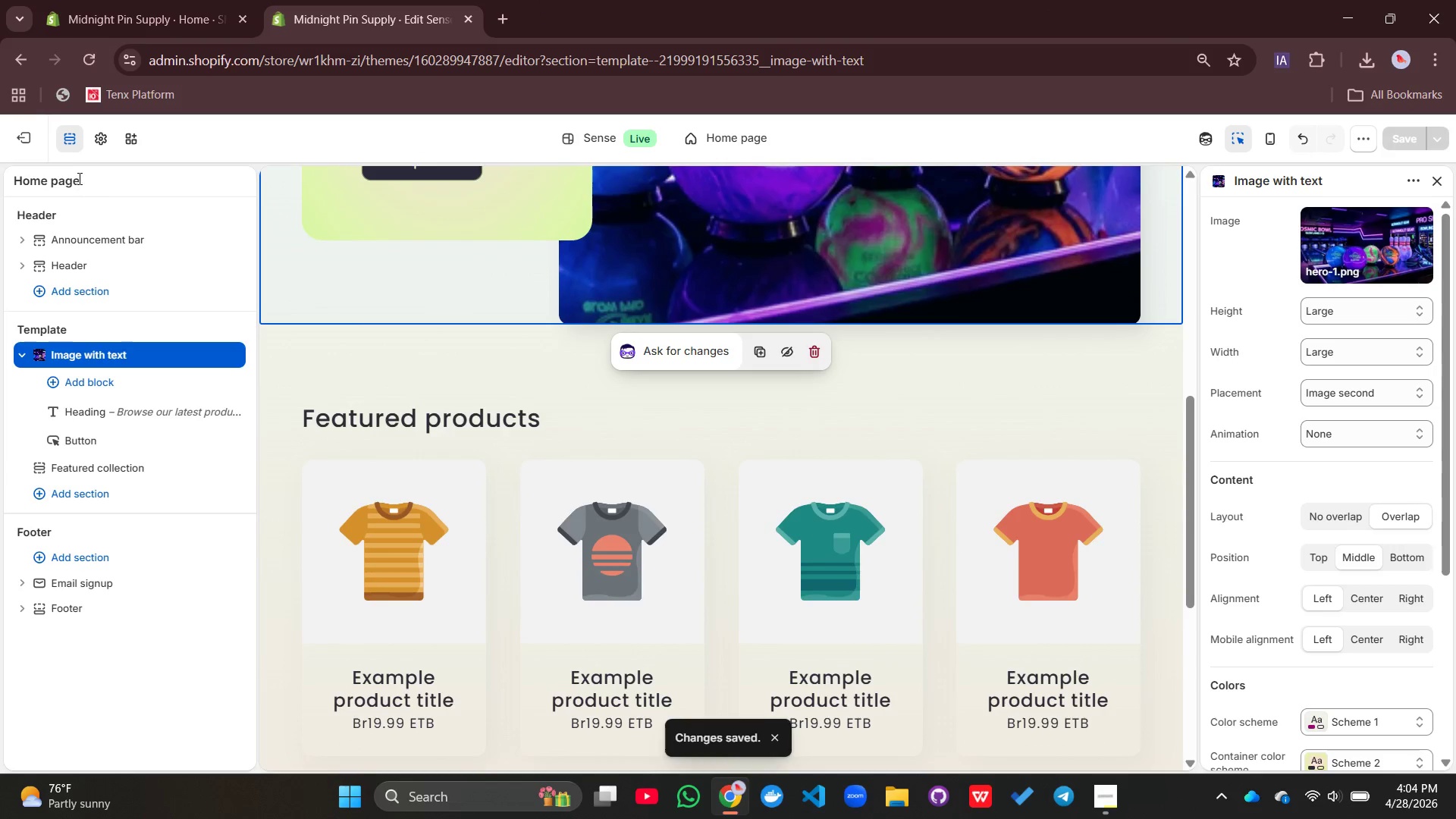 
left_click([29, 142])
 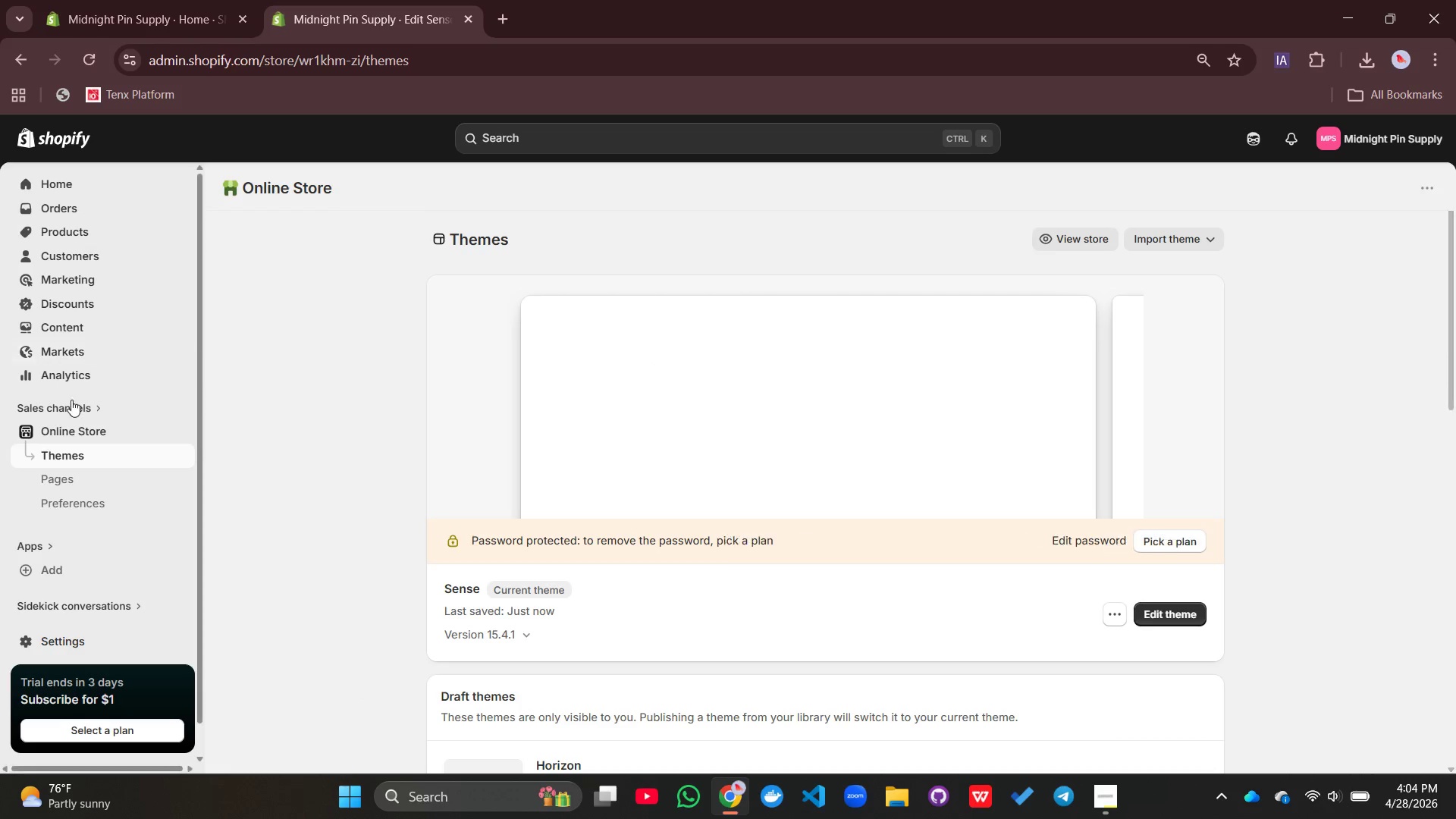 
scroll: coordinate [267, 403], scroll_direction: up, amount: 3.0
 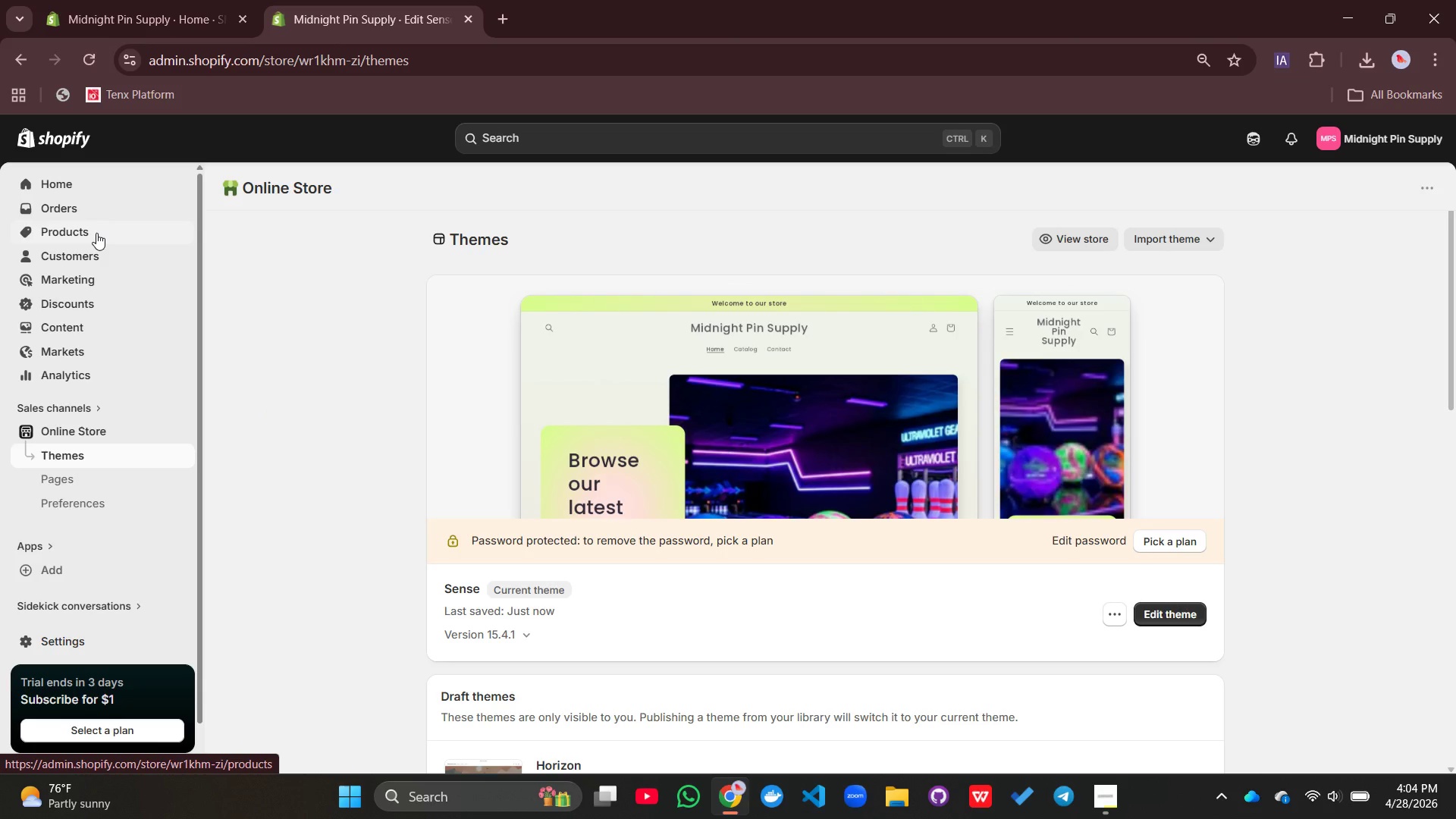 
left_click([96, 233])
 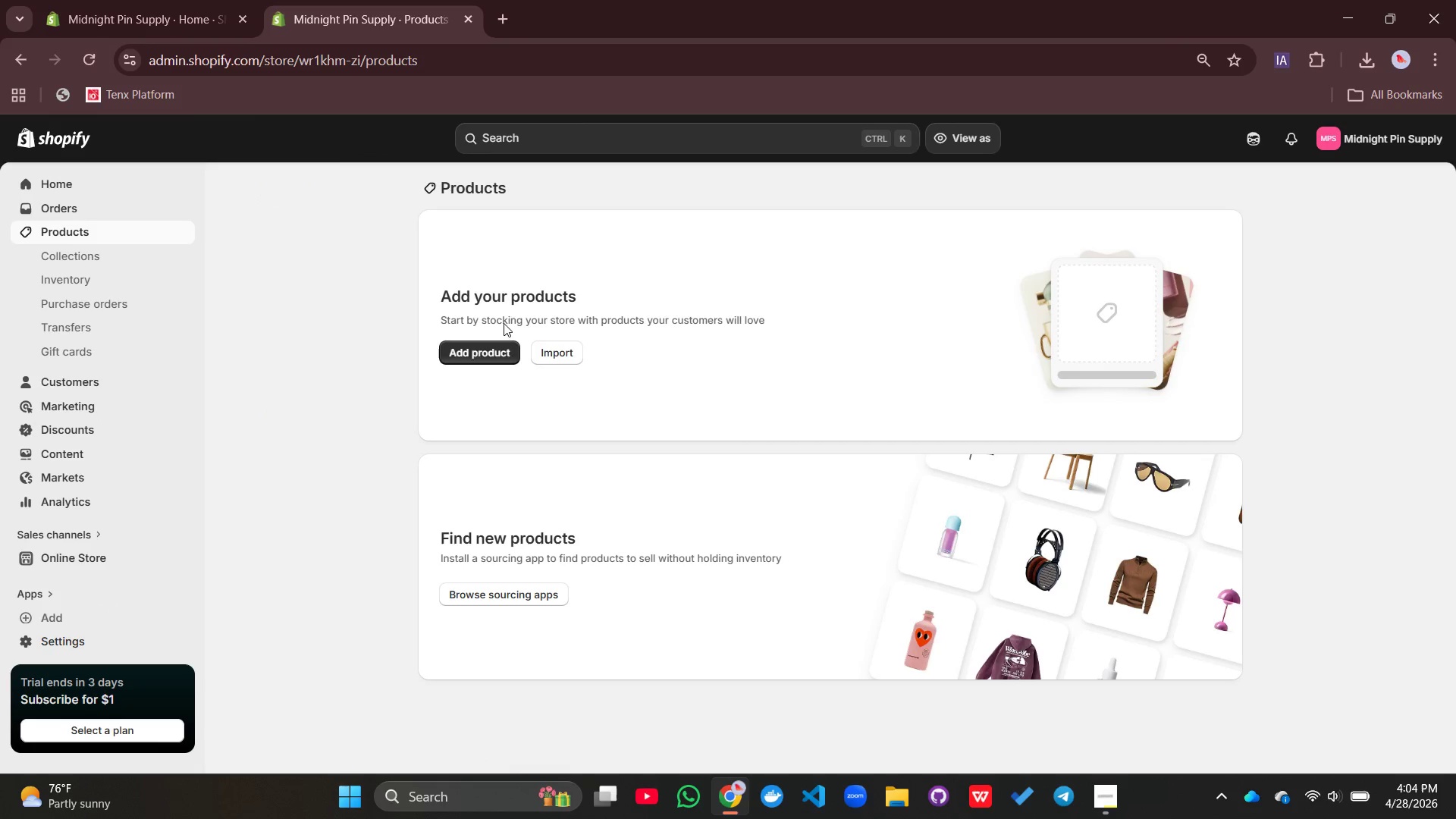 
left_click([551, 347])
 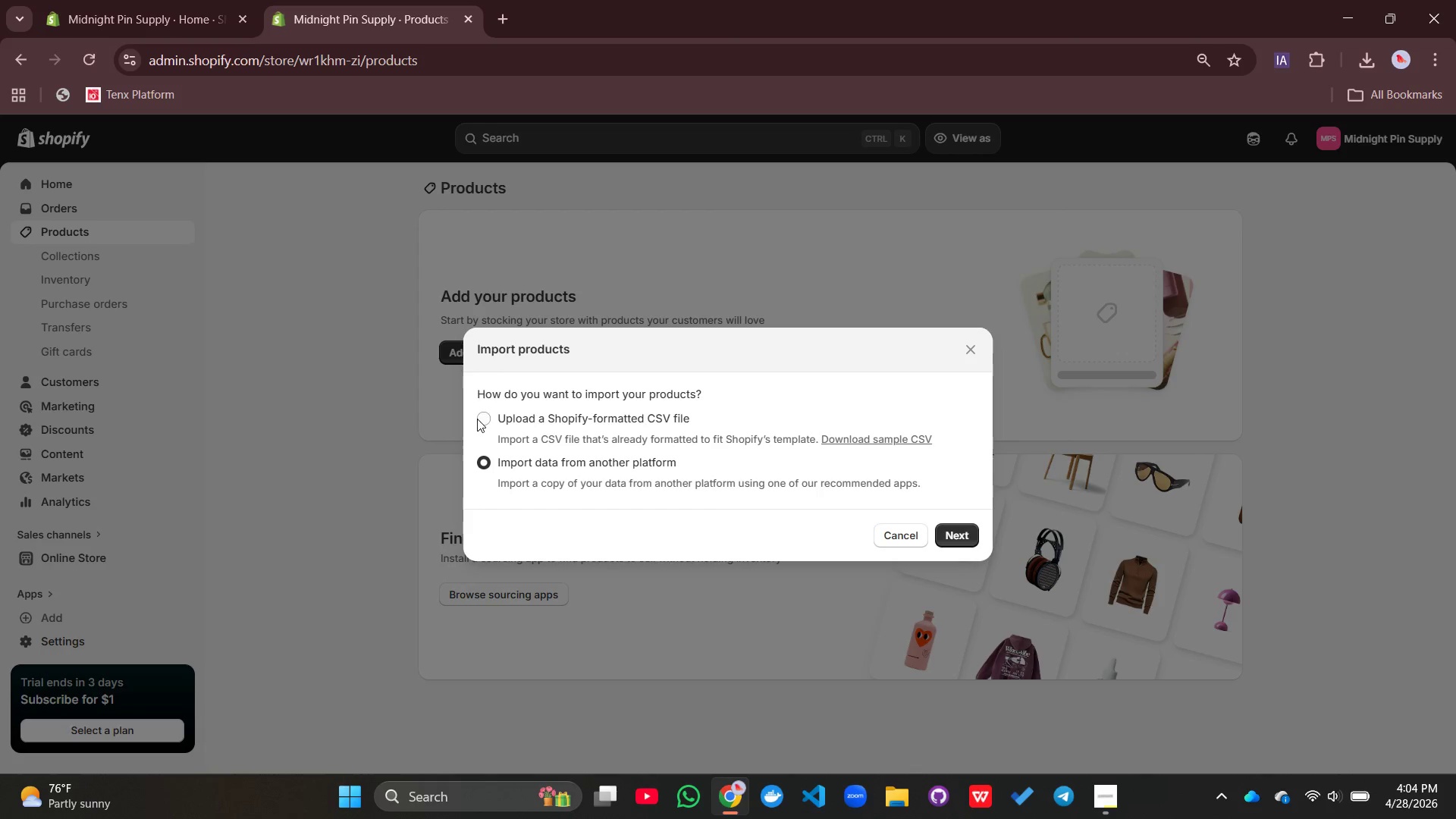 
left_click([482, 420])
 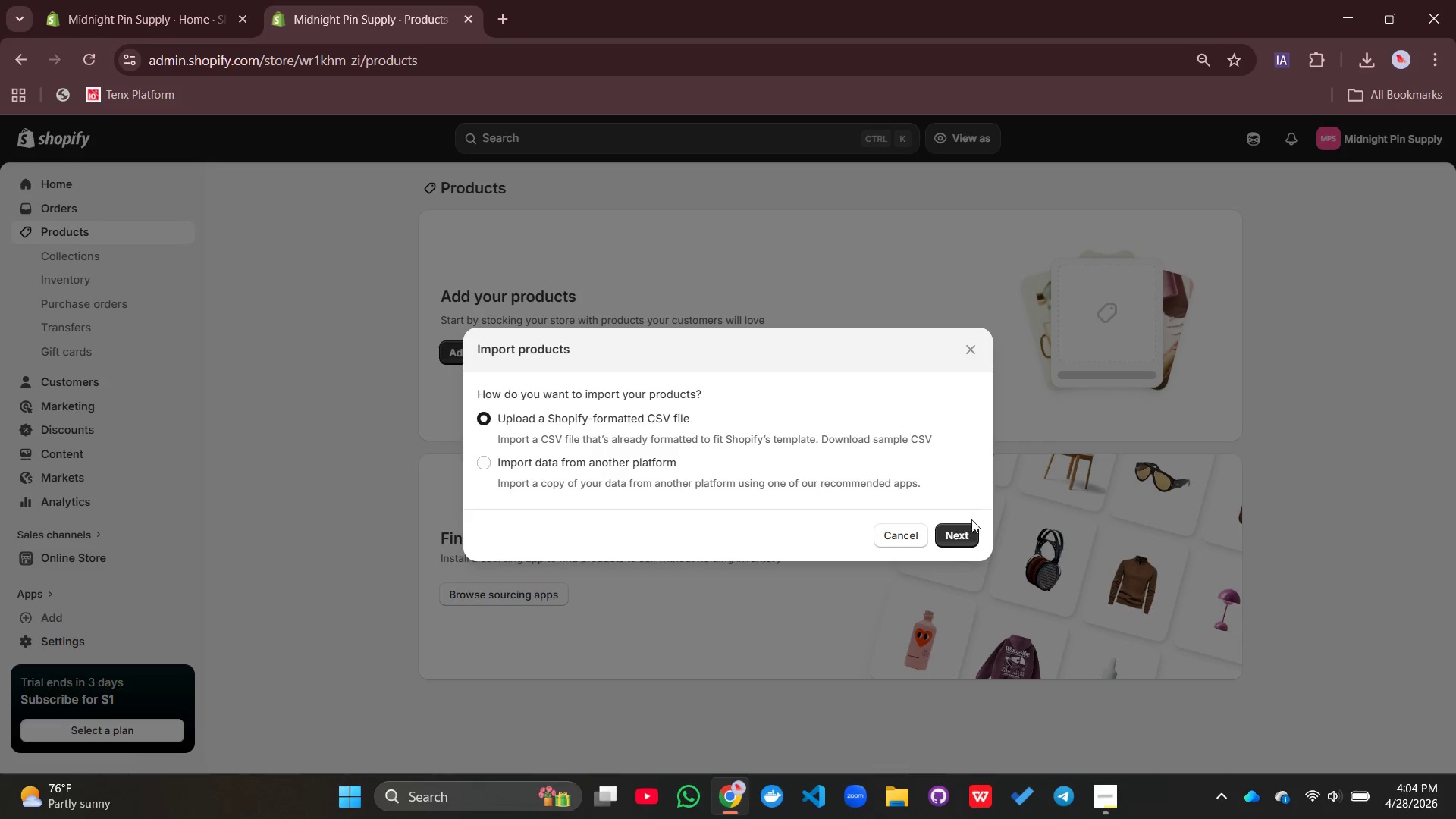 
left_click([967, 535])
 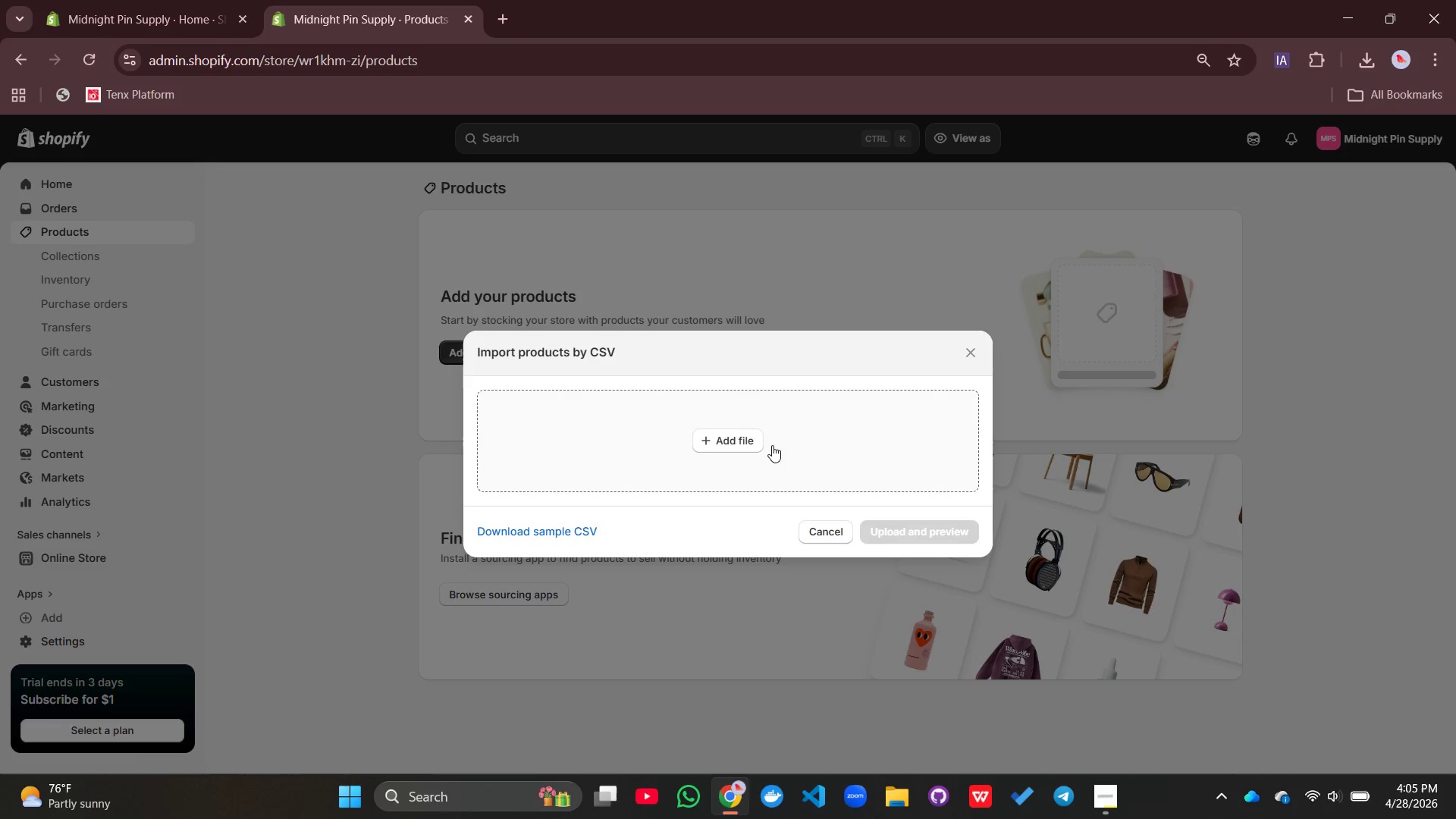 
double_click([745, 438])
 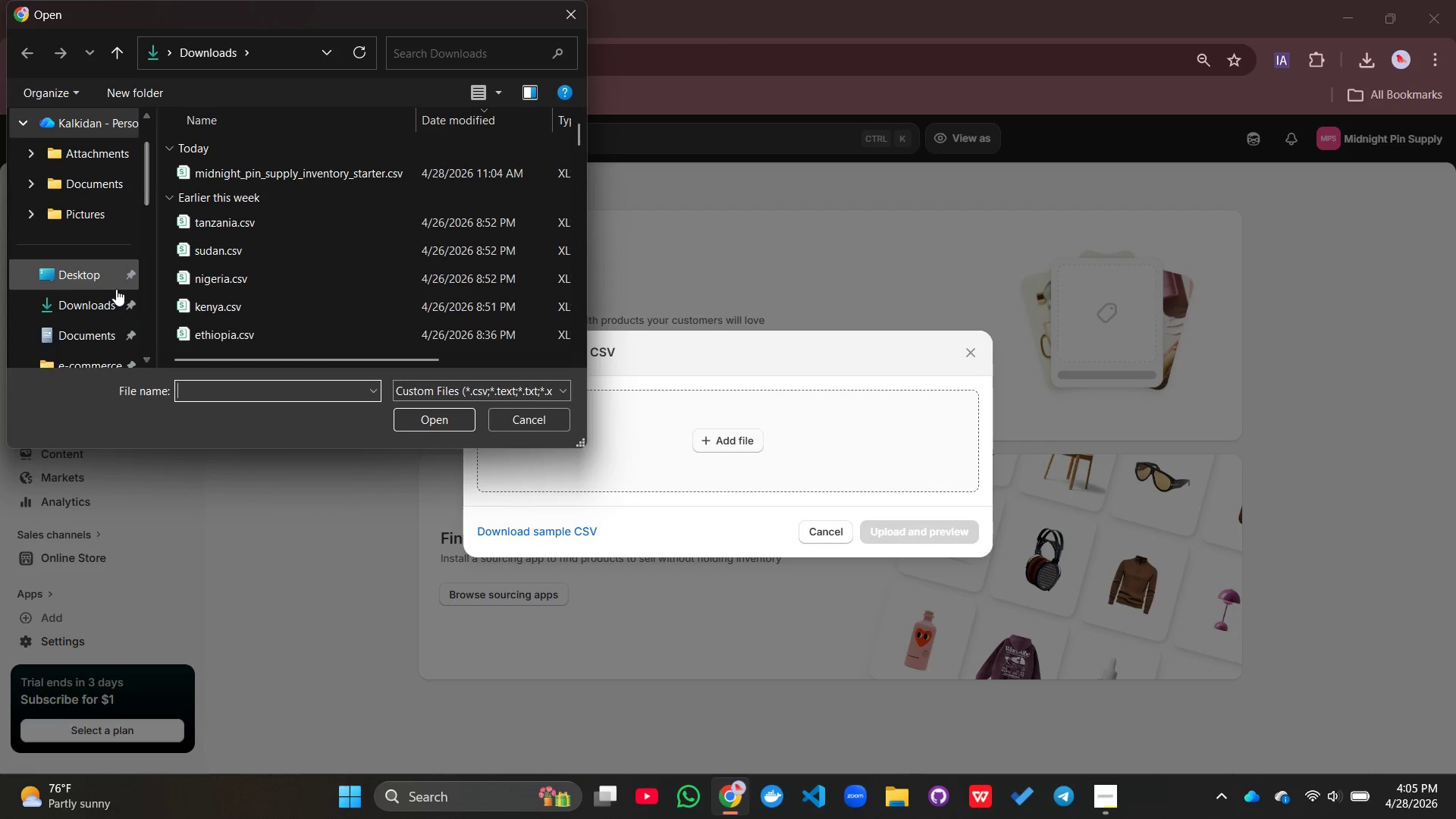 
left_click([78, 272])
 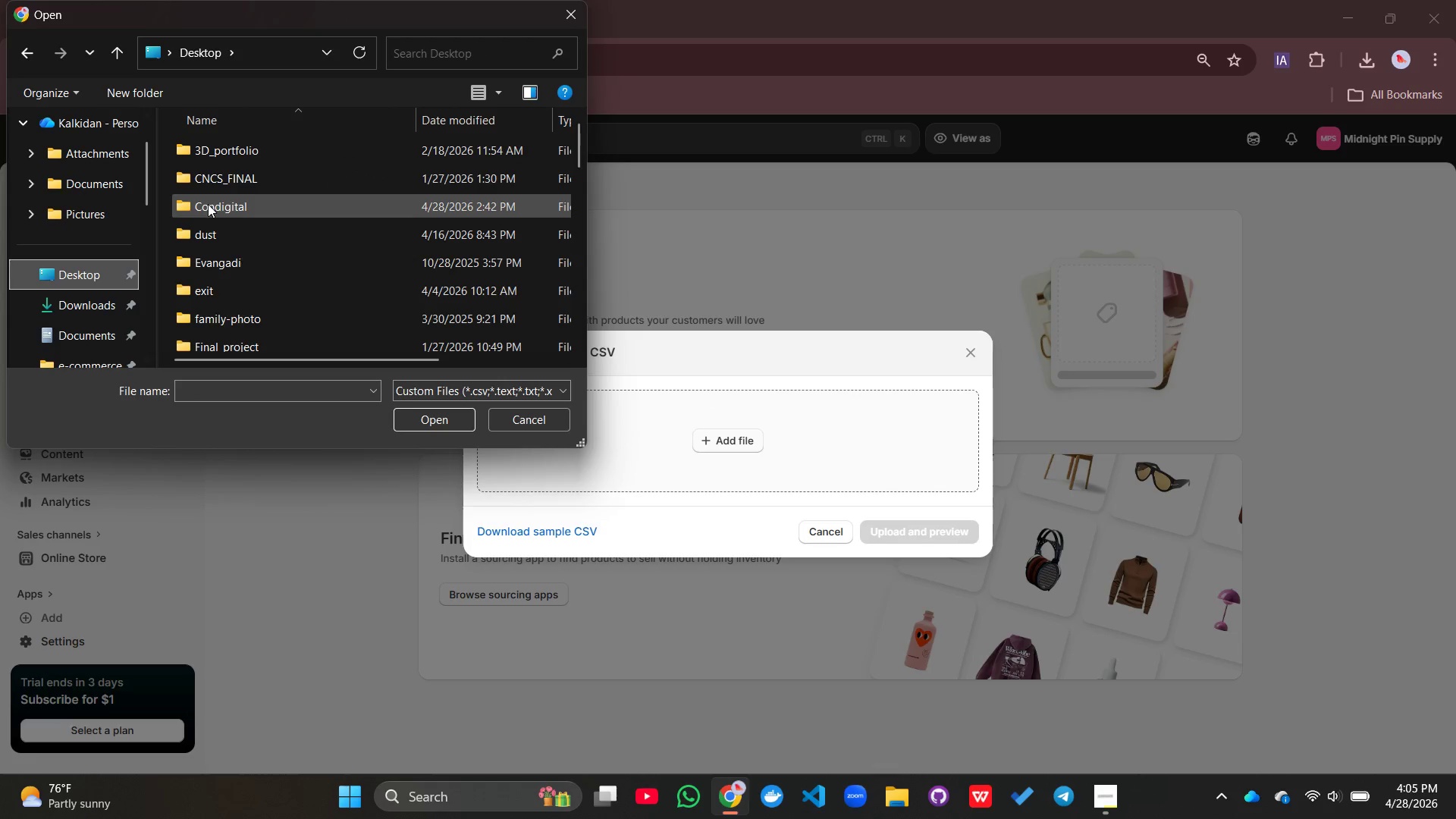 
double_click([212, 206])
 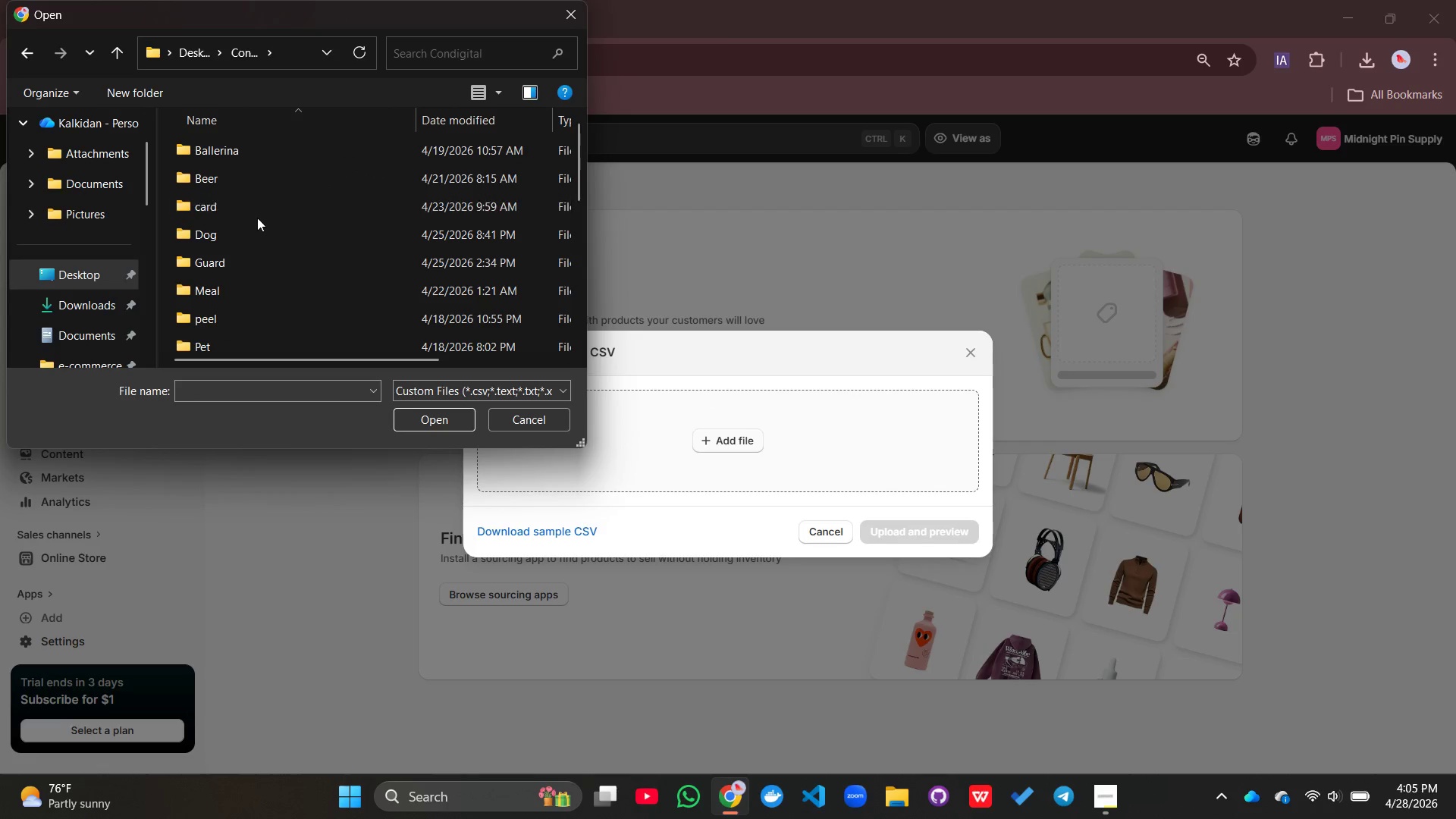 
scroll: coordinate [243, 293], scroll_direction: down, amount: 5.0
 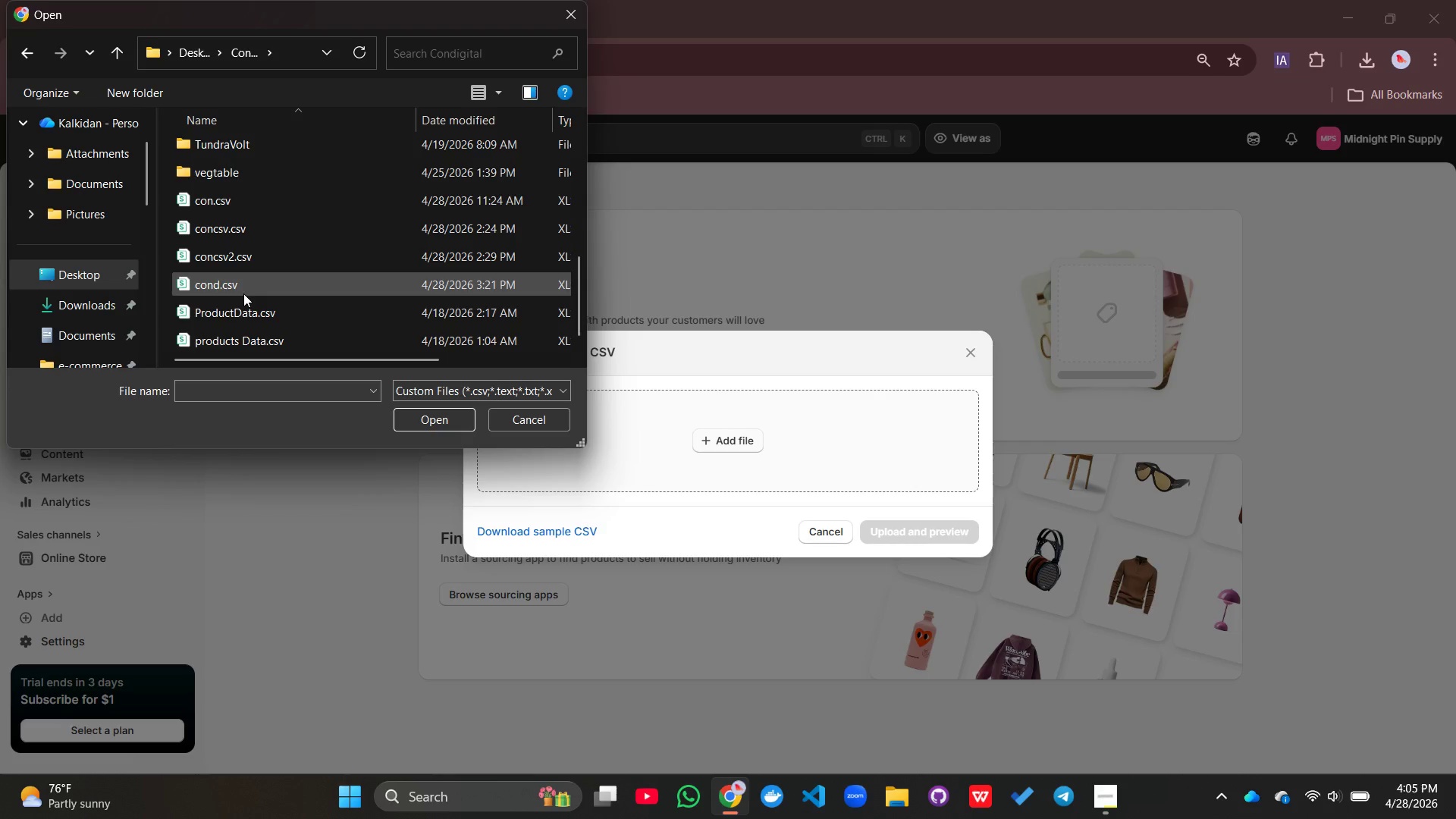 
left_click([243, 293])
 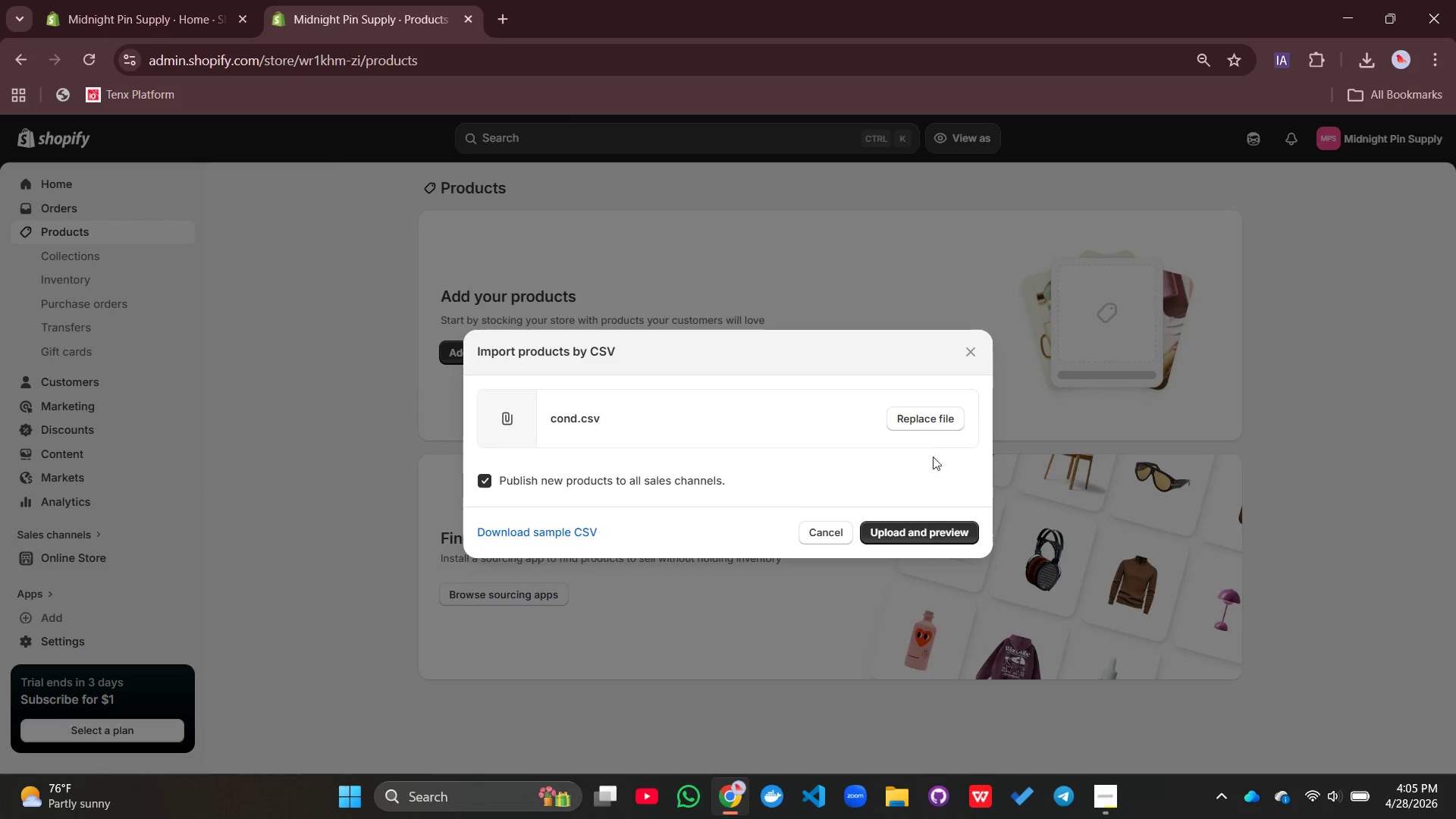 
left_click([925, 529])
 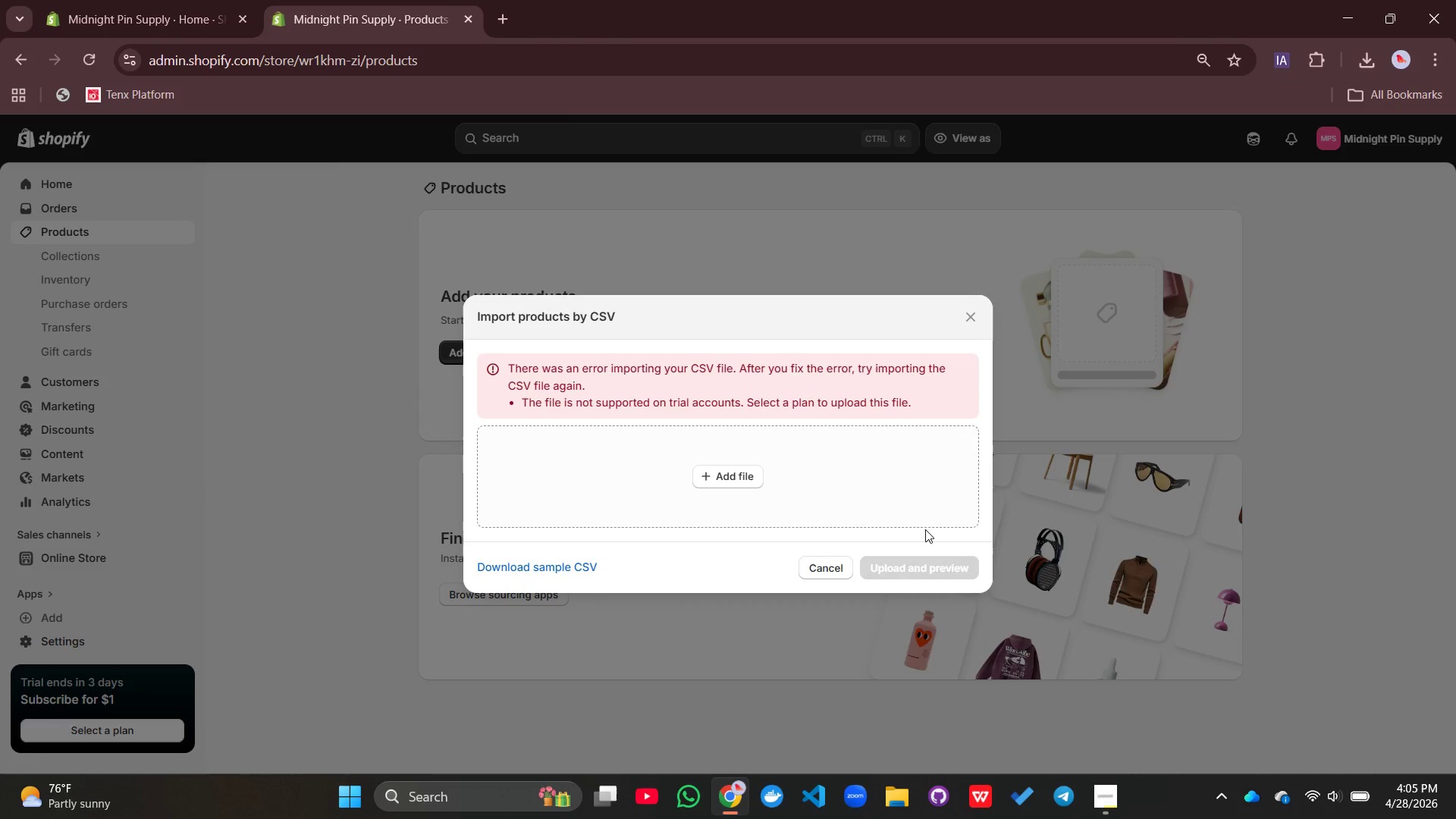 
wait(8.45)
 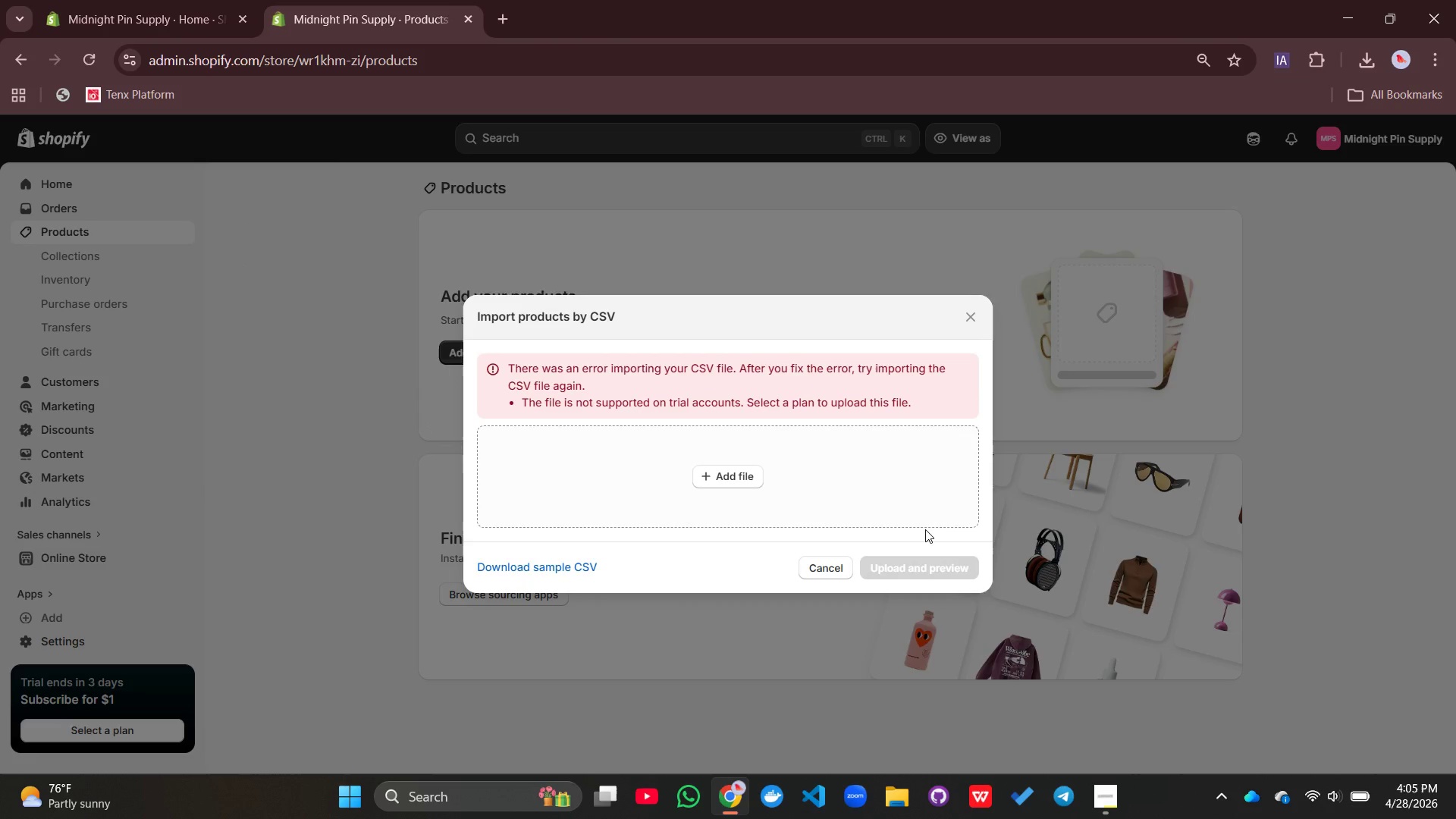 
left_click([965, 317])
 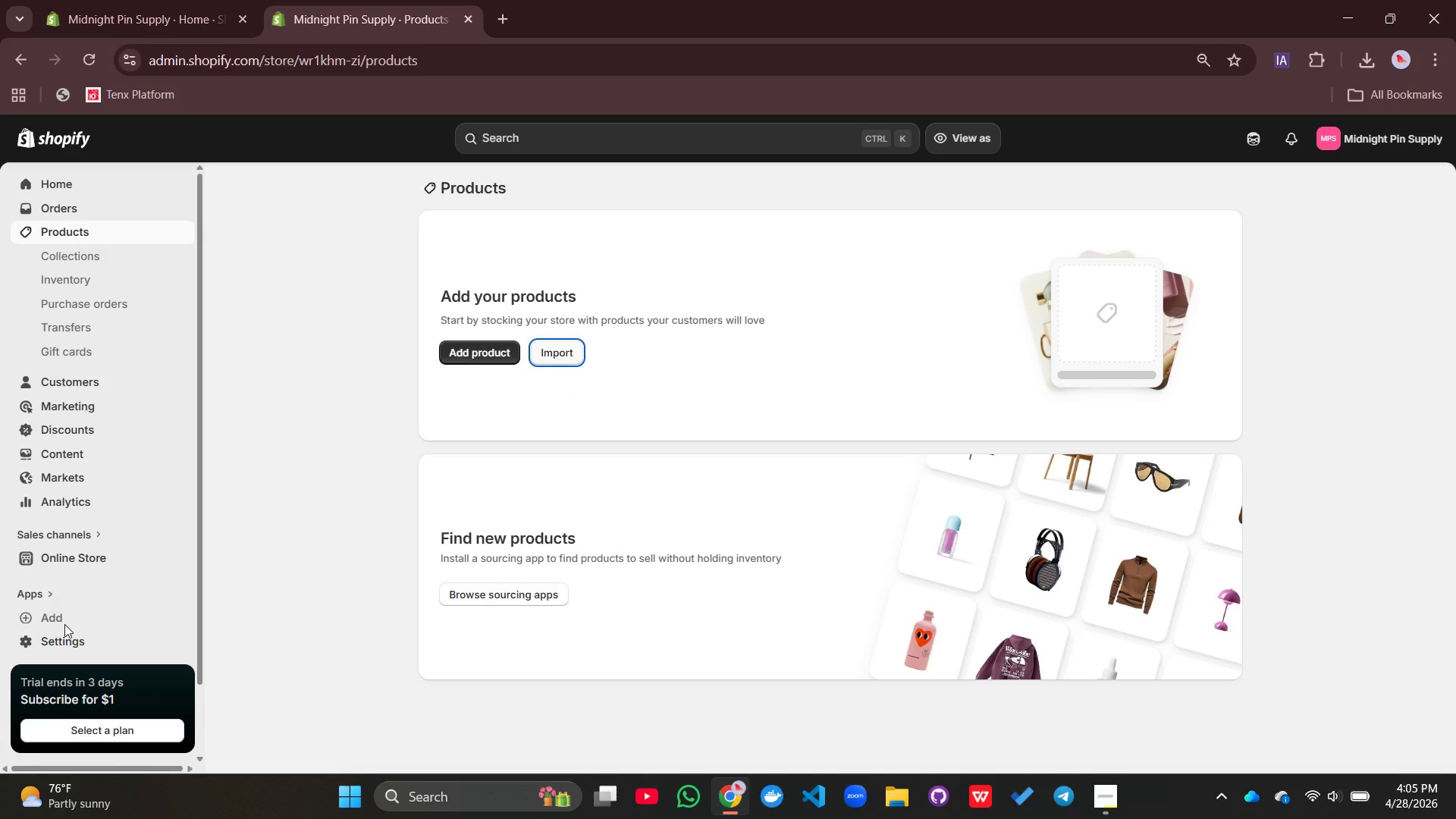 
left_click([64, 639])
 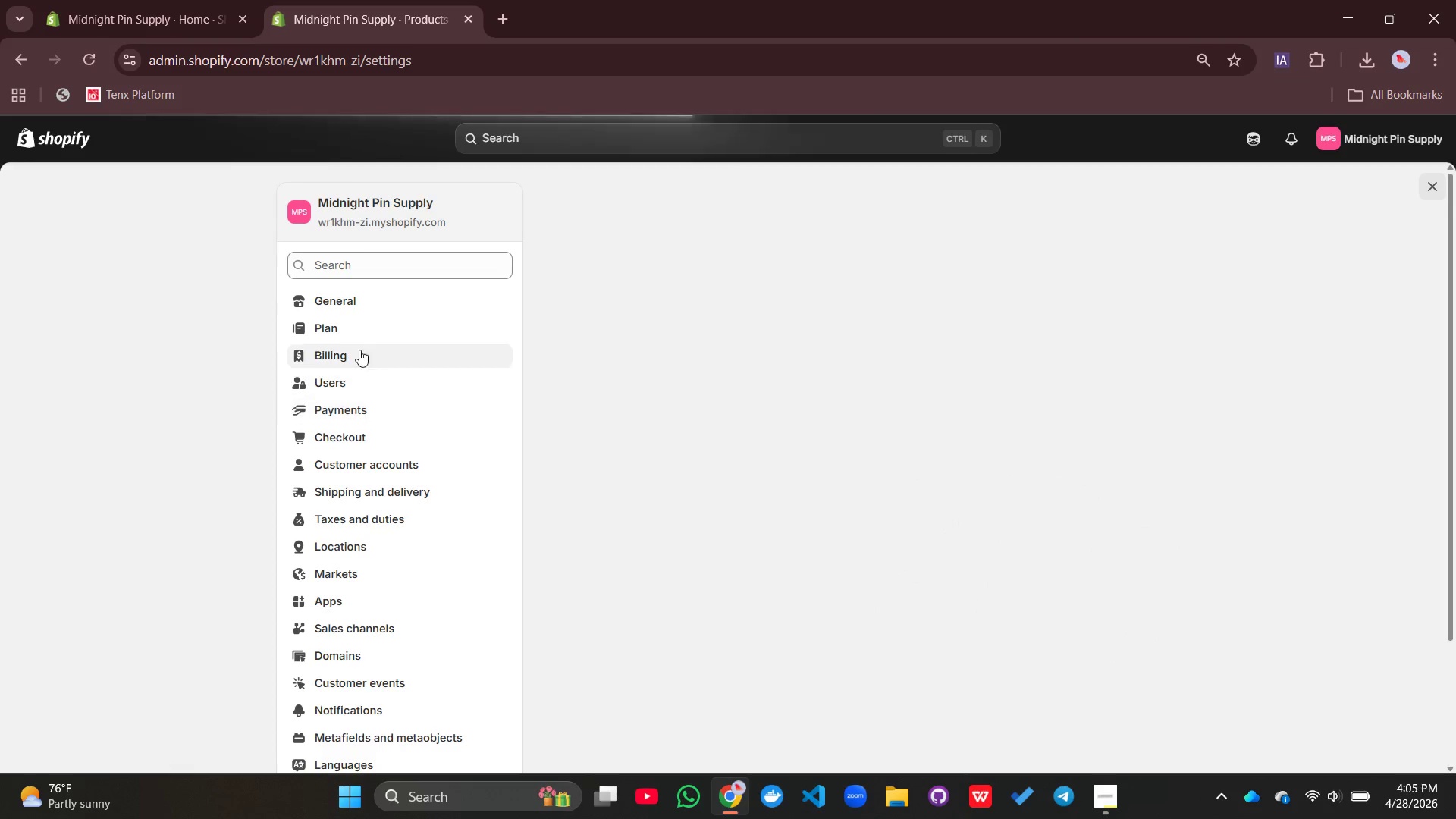 
left_click([366, 338])
 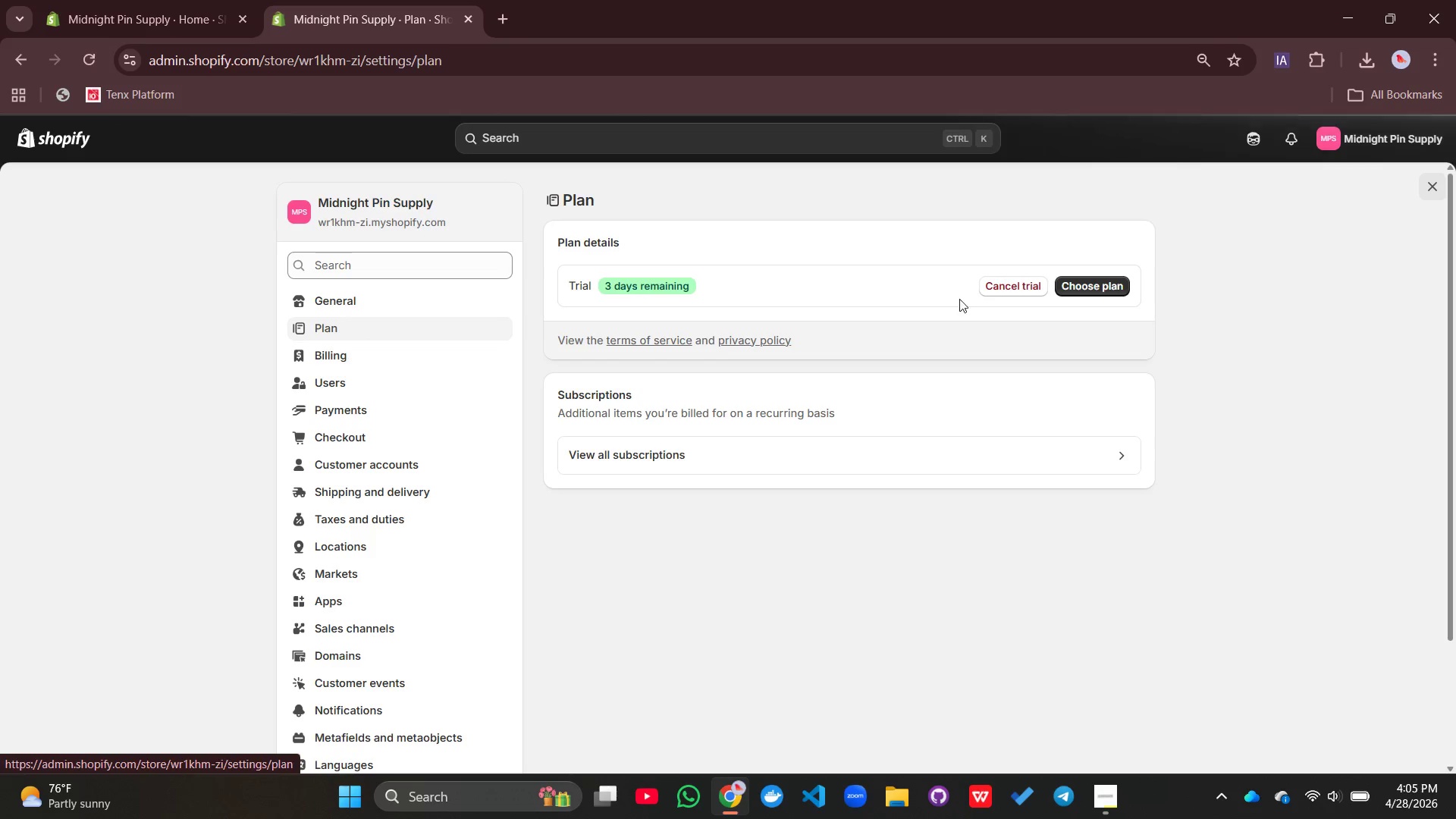 
left_click([1072, 284])
 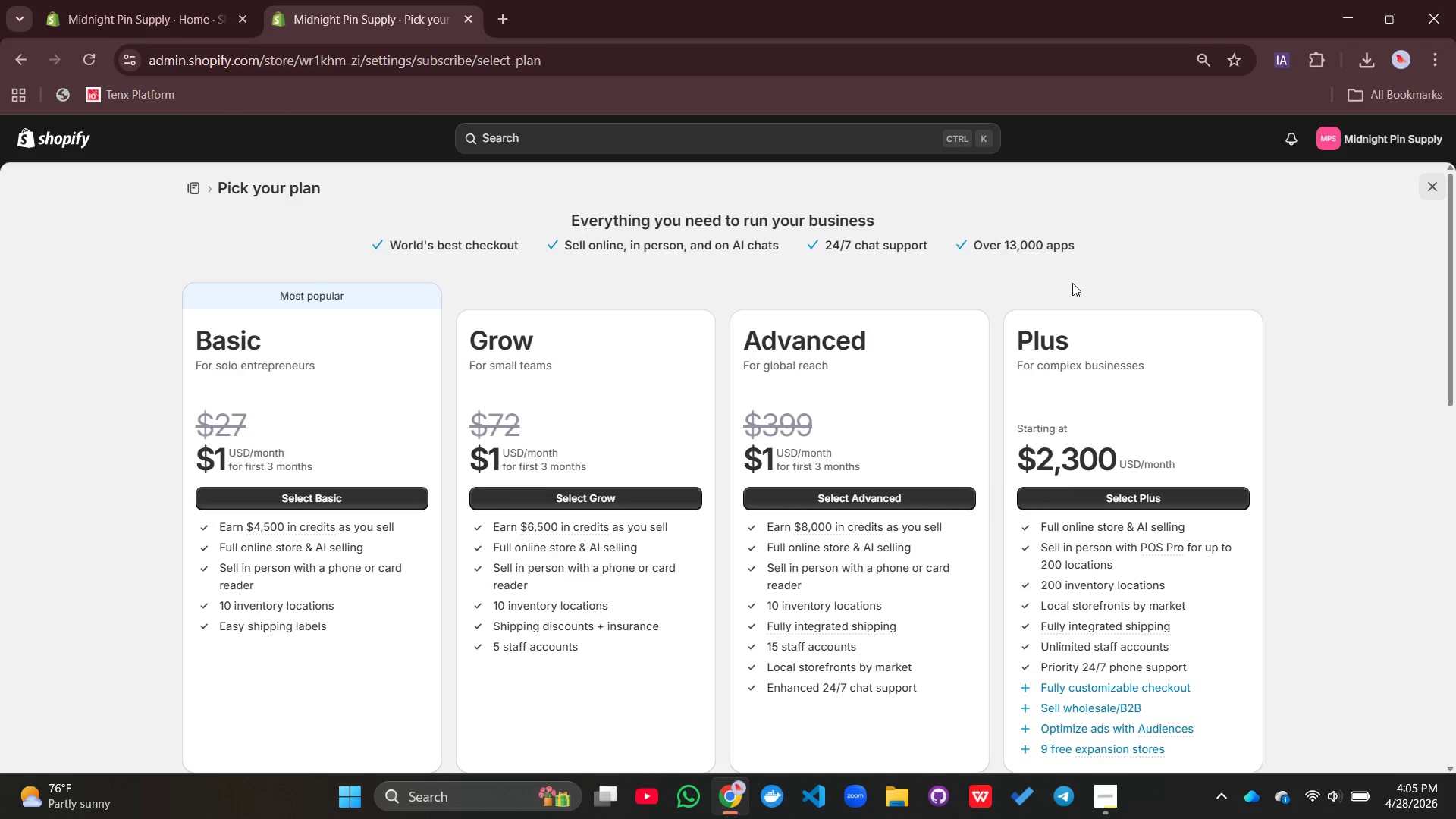 
left_click([358, 497])
 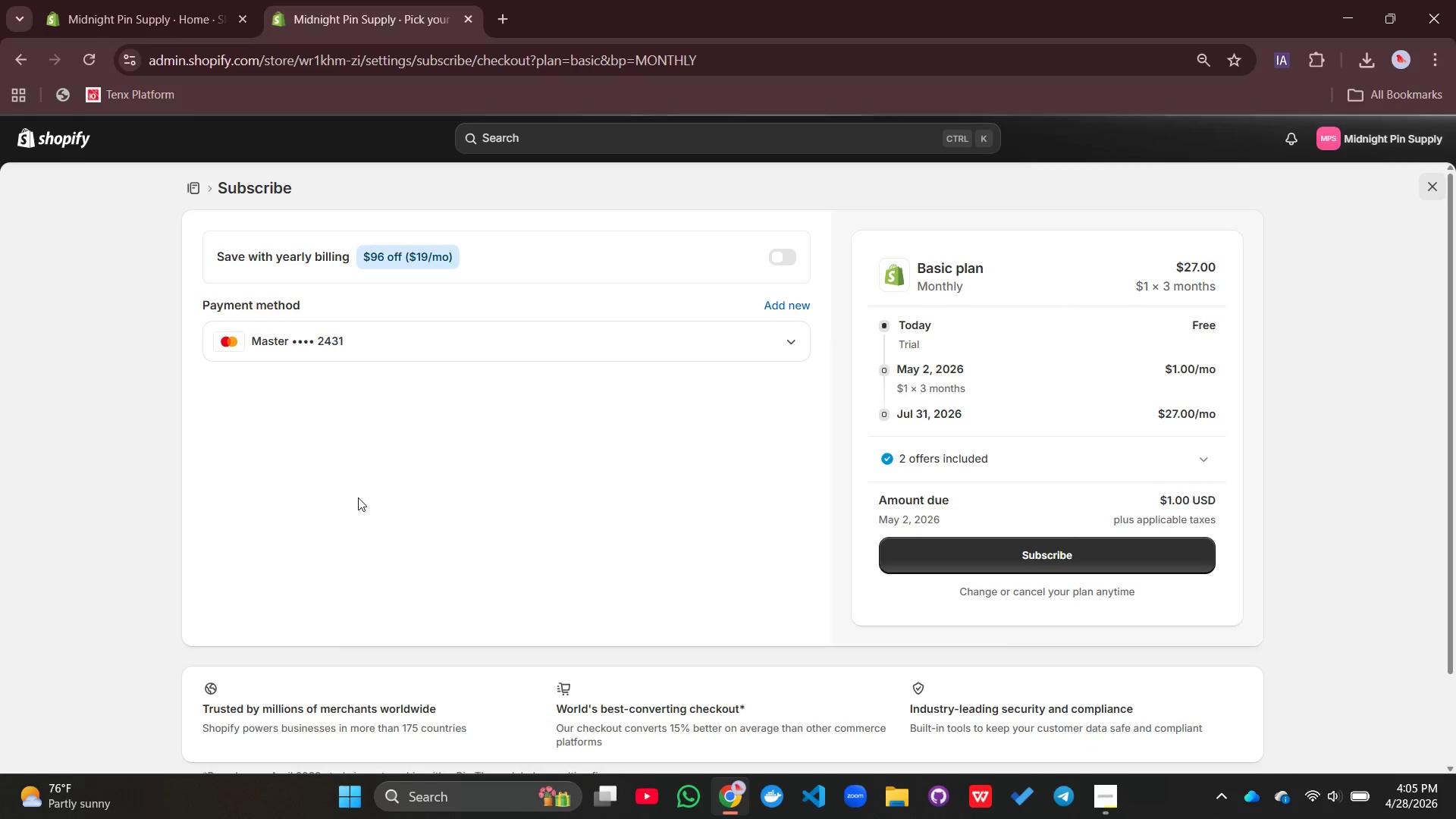 
wait(6.66)
 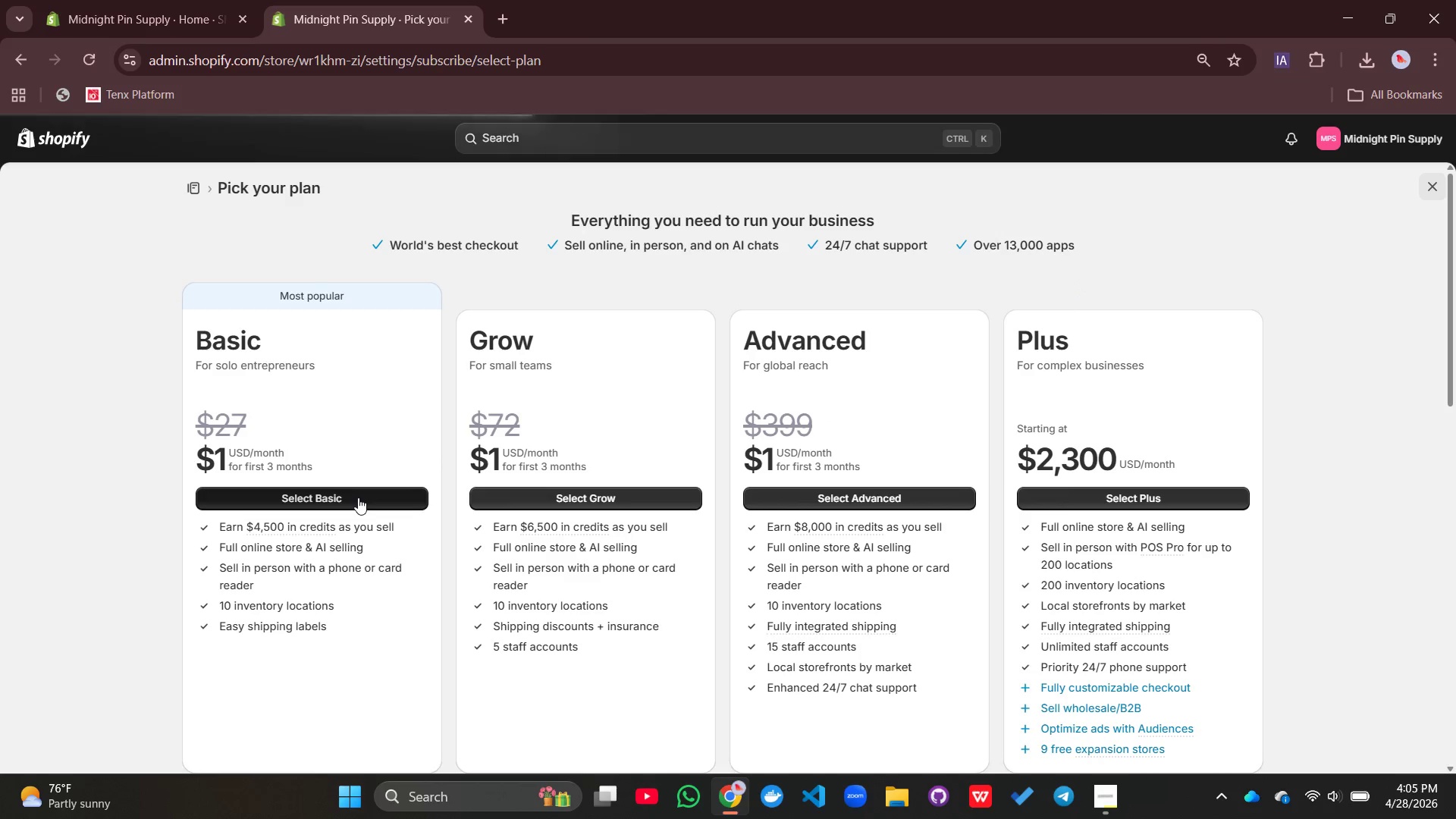 
left_click([1072, 559])
 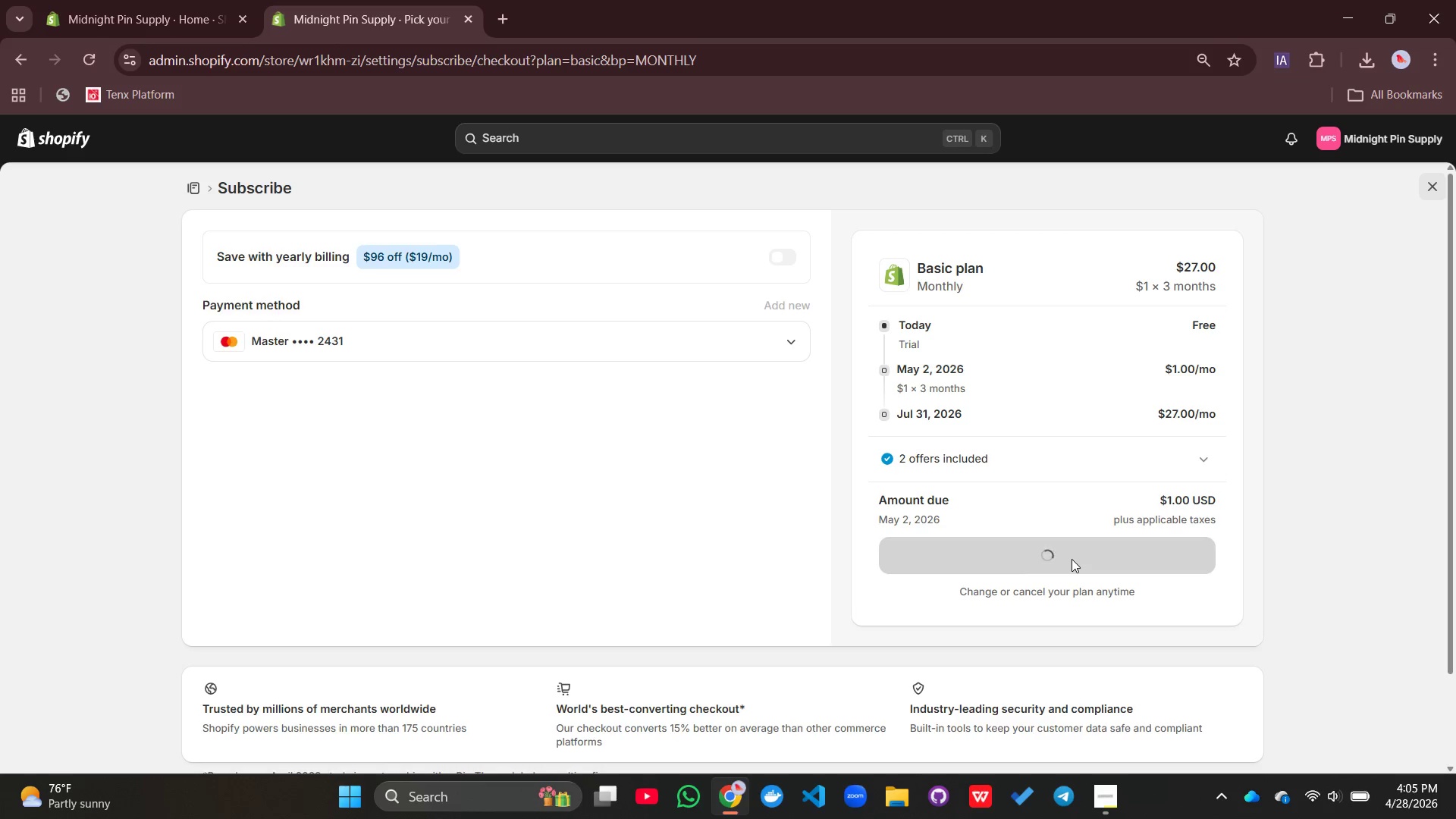 
wait(15.21)
 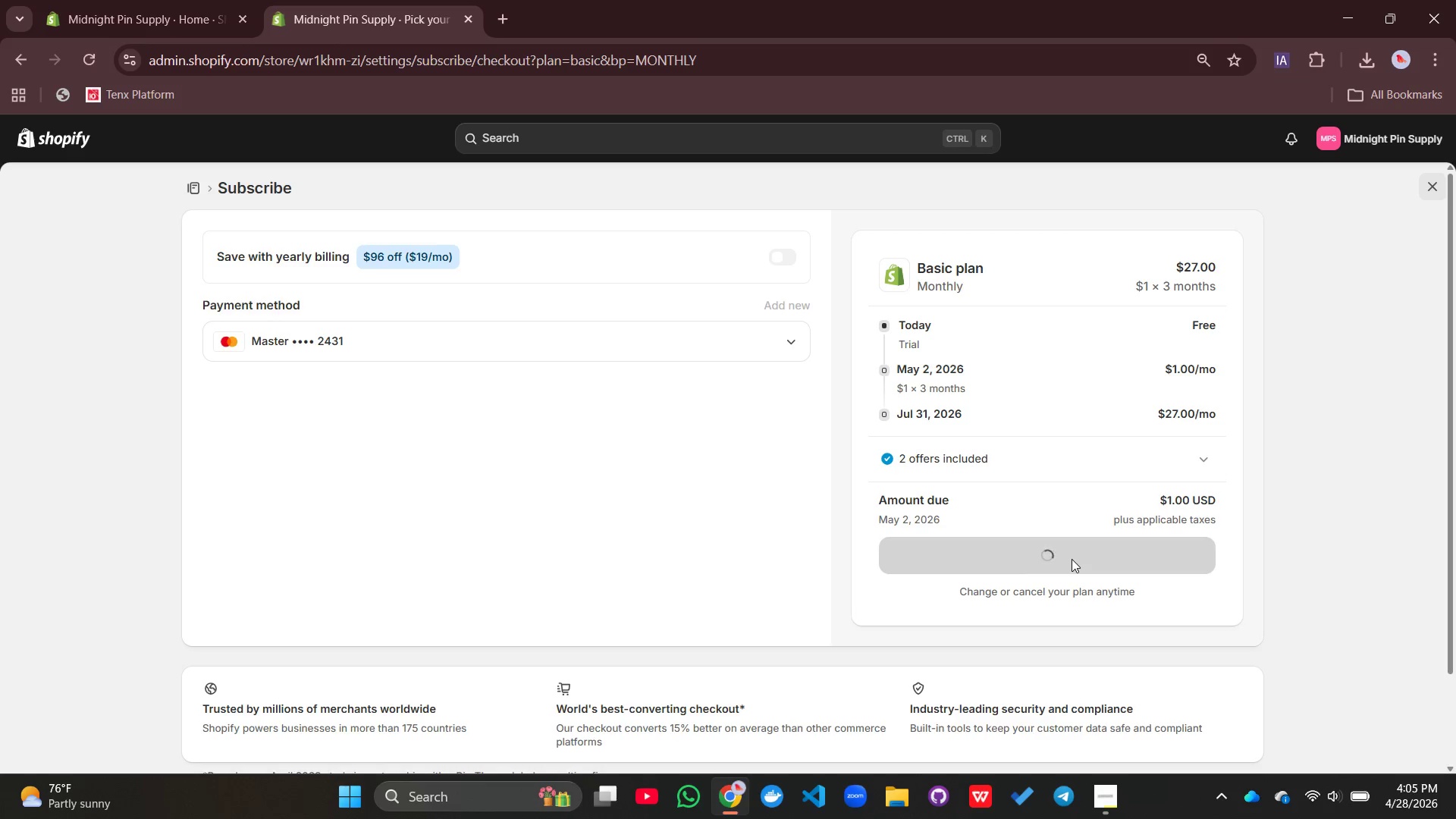 
mouse_move([84, 240])
 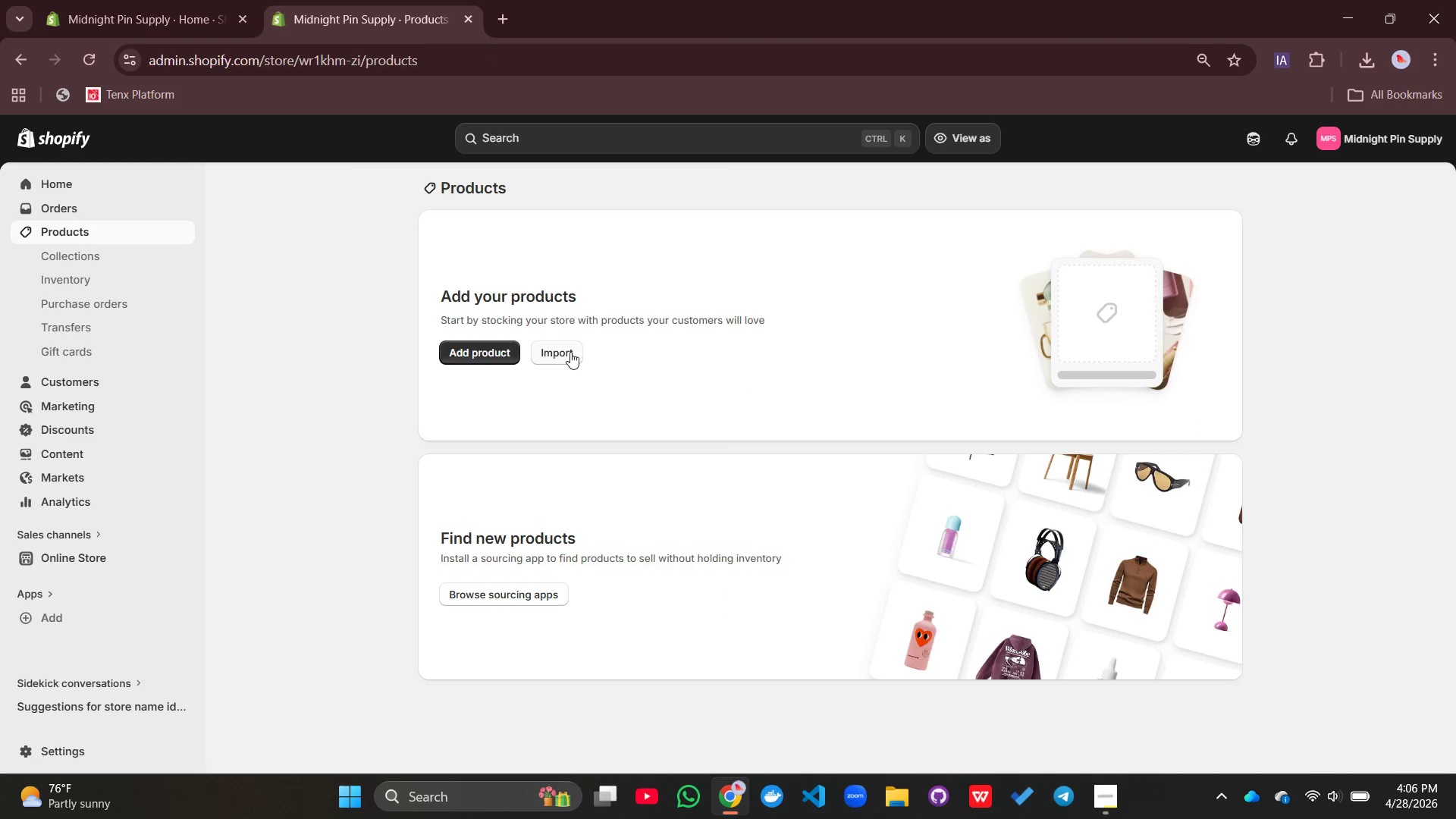 
left_click([566, 352])
 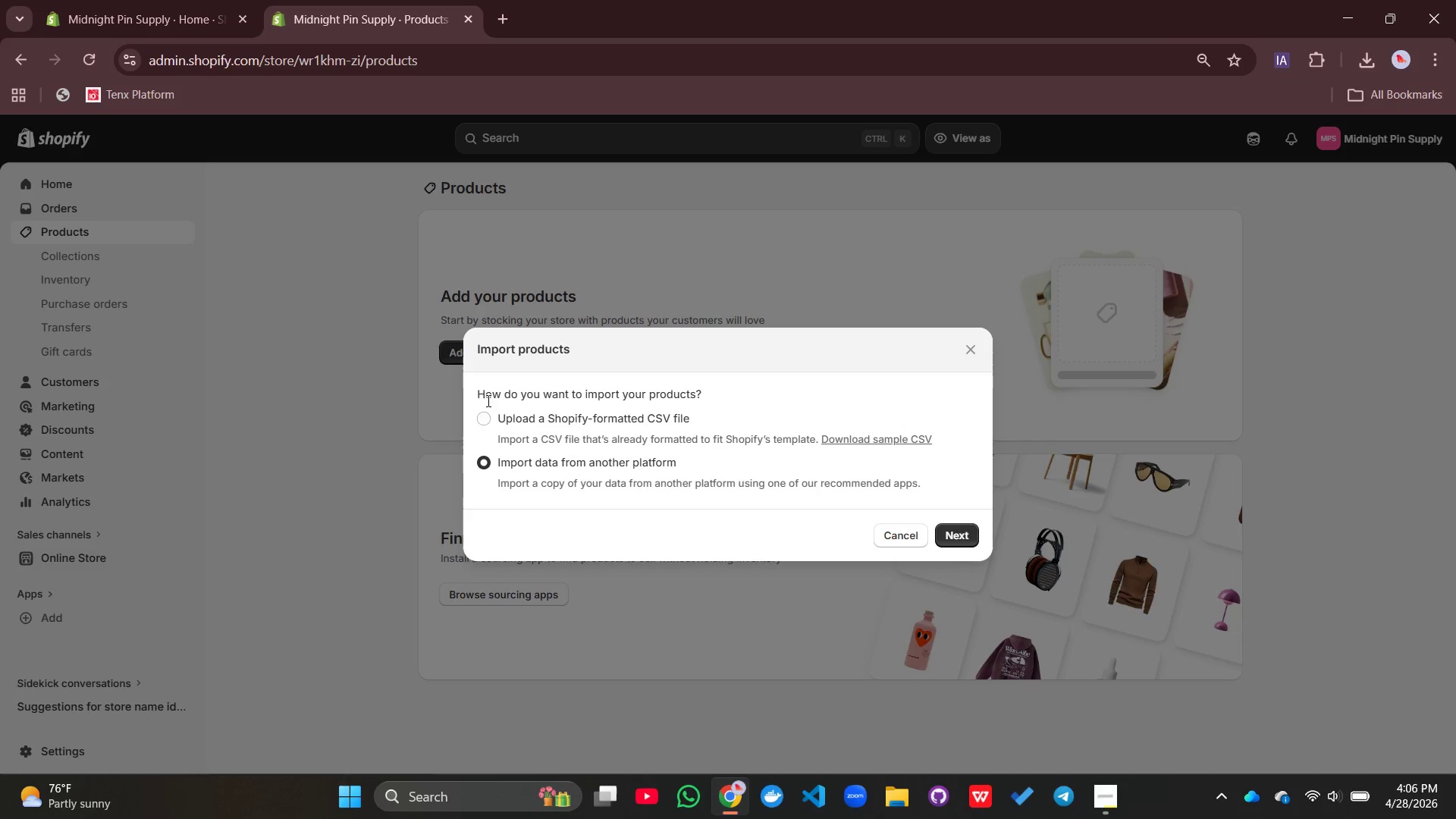 
left_click([483, 418])
 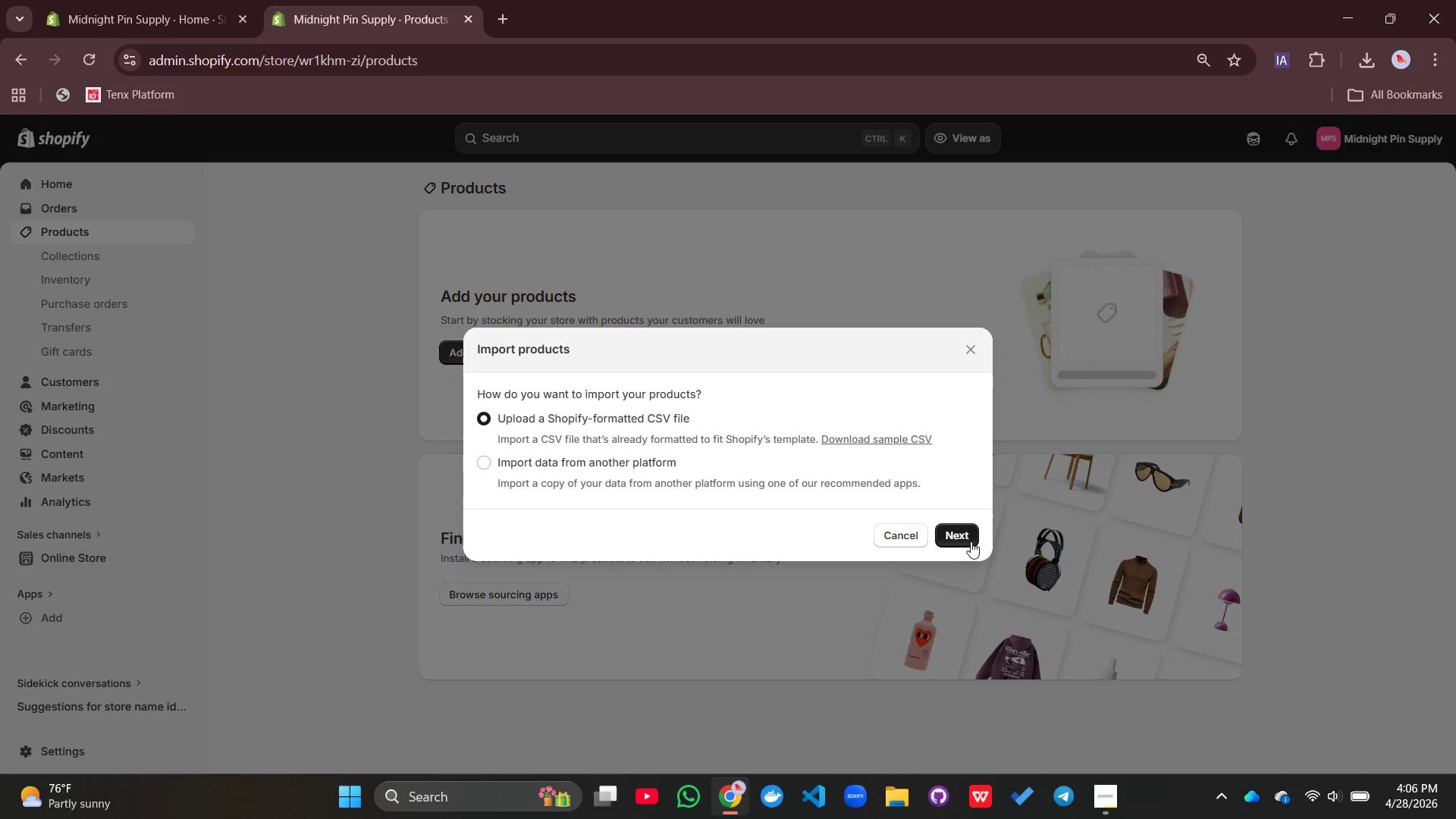 
left_click([967, 541])
 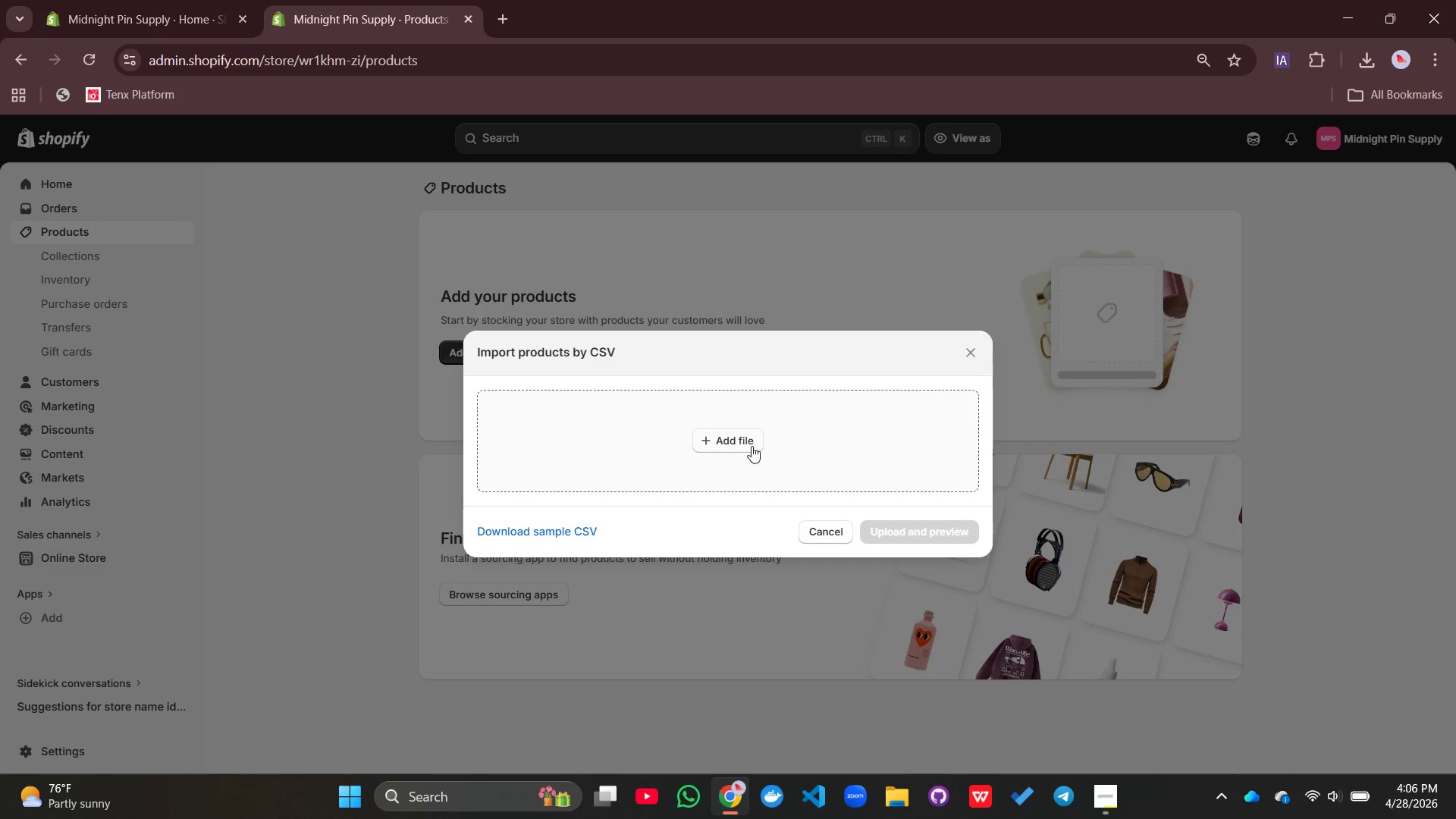 
left_click([749, 445])
 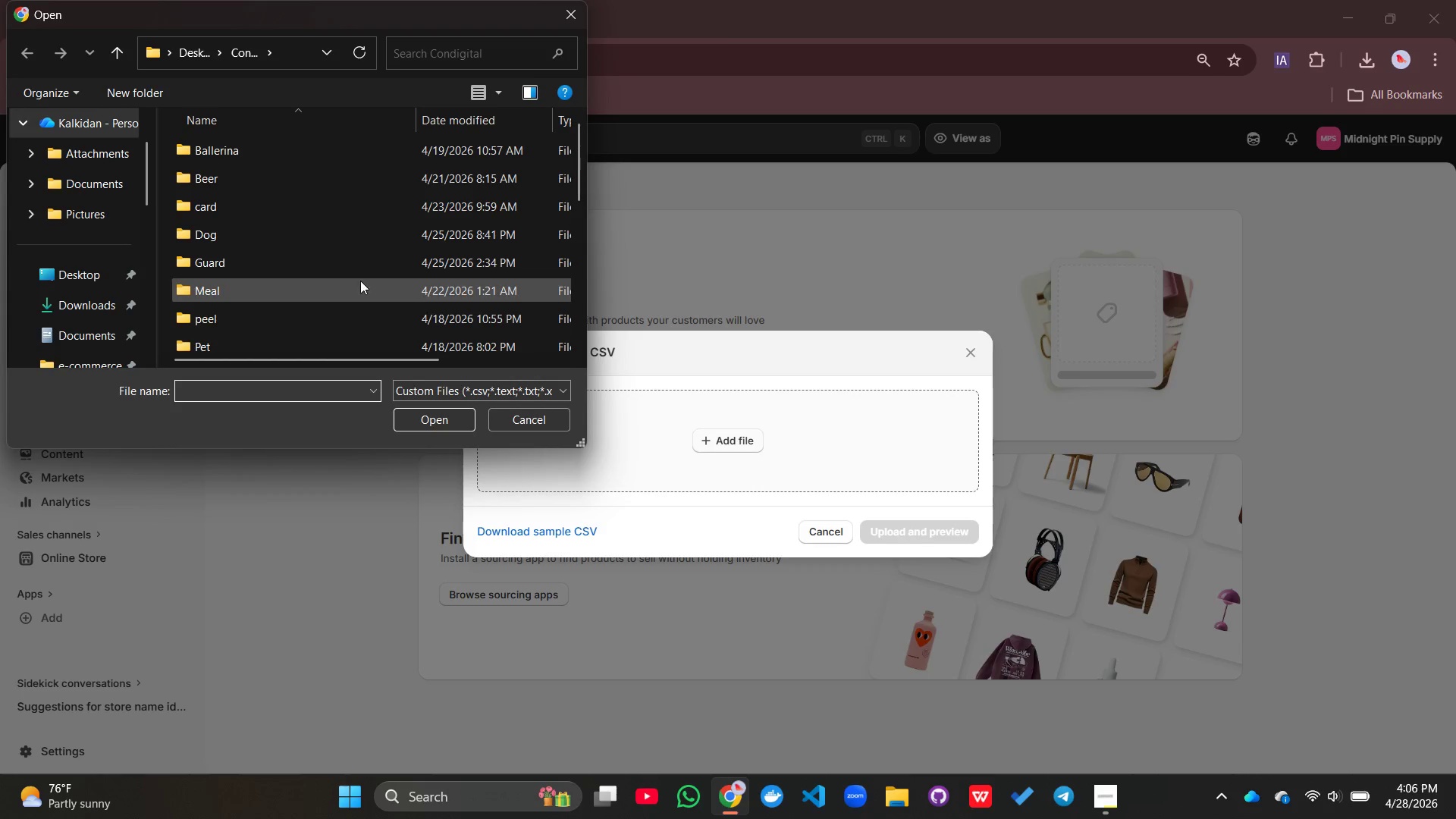 
scroll: coordinate [204, 271], scroll_direction: down, amount: 4.0
 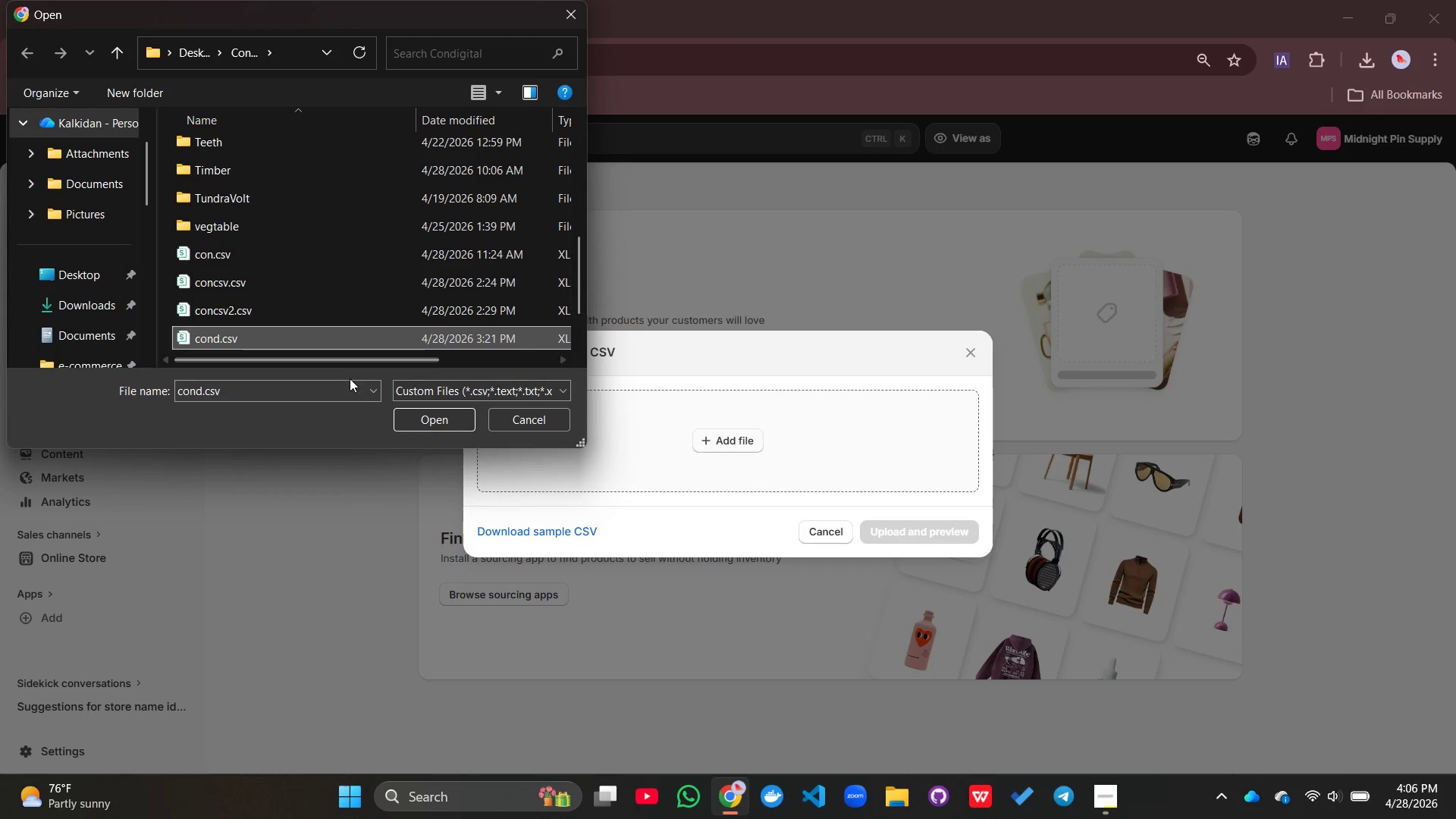 
left_click([435, 416])
 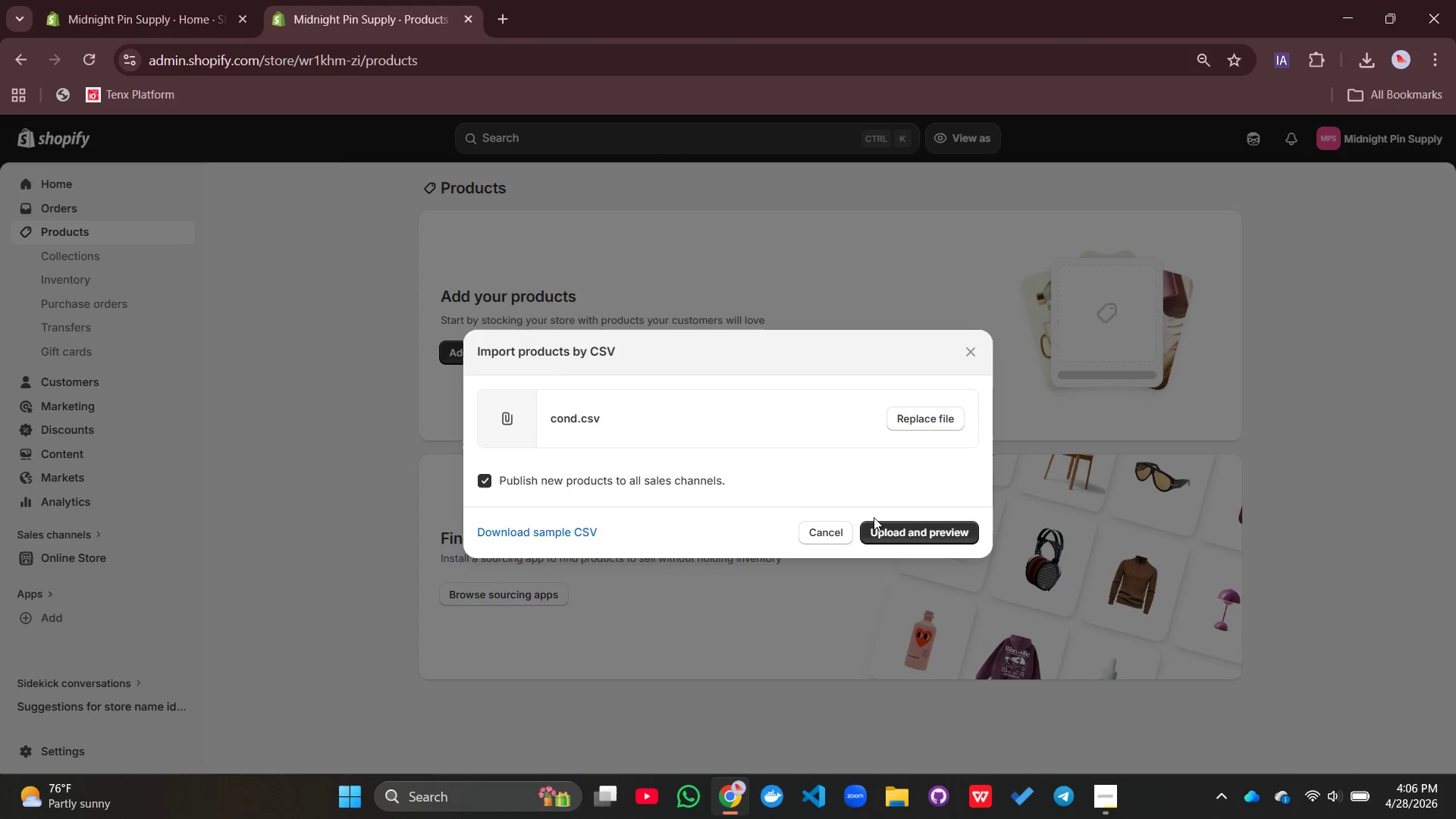 
left_click([893, 529])
 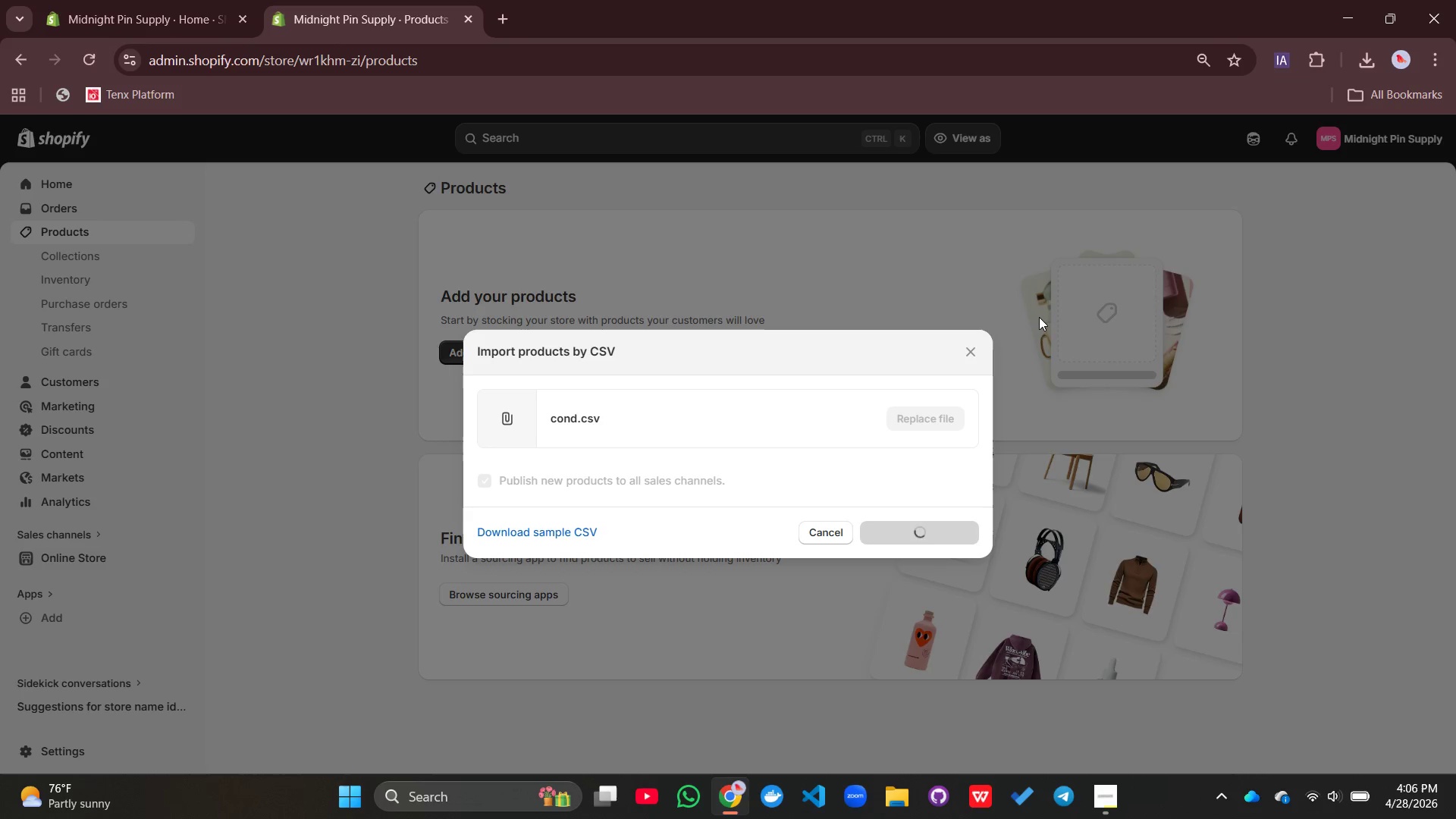 
wait(9.2)
 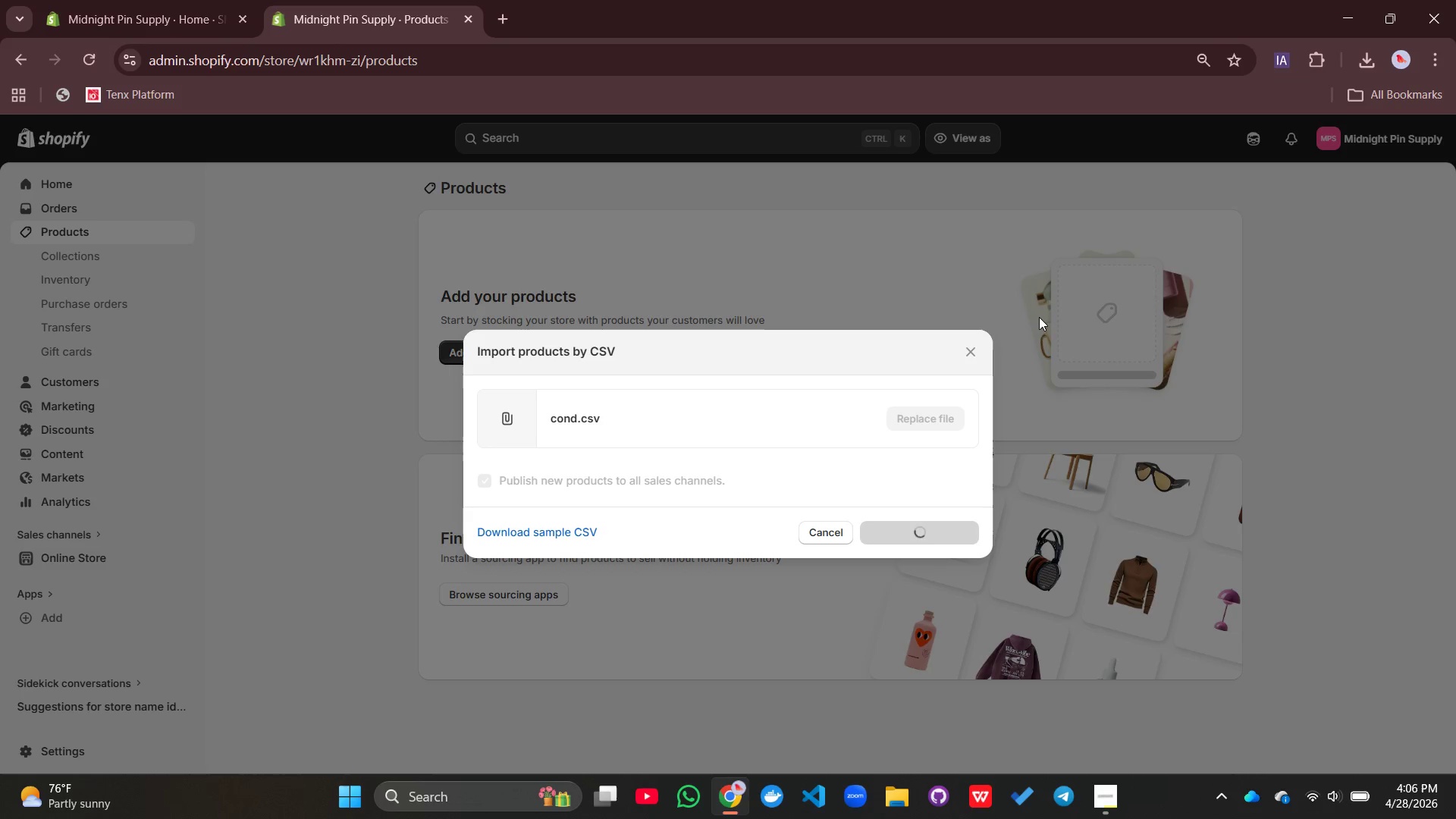 
scroll: coordinate [849, 407], scroll_direction: down, amount: 1.0
 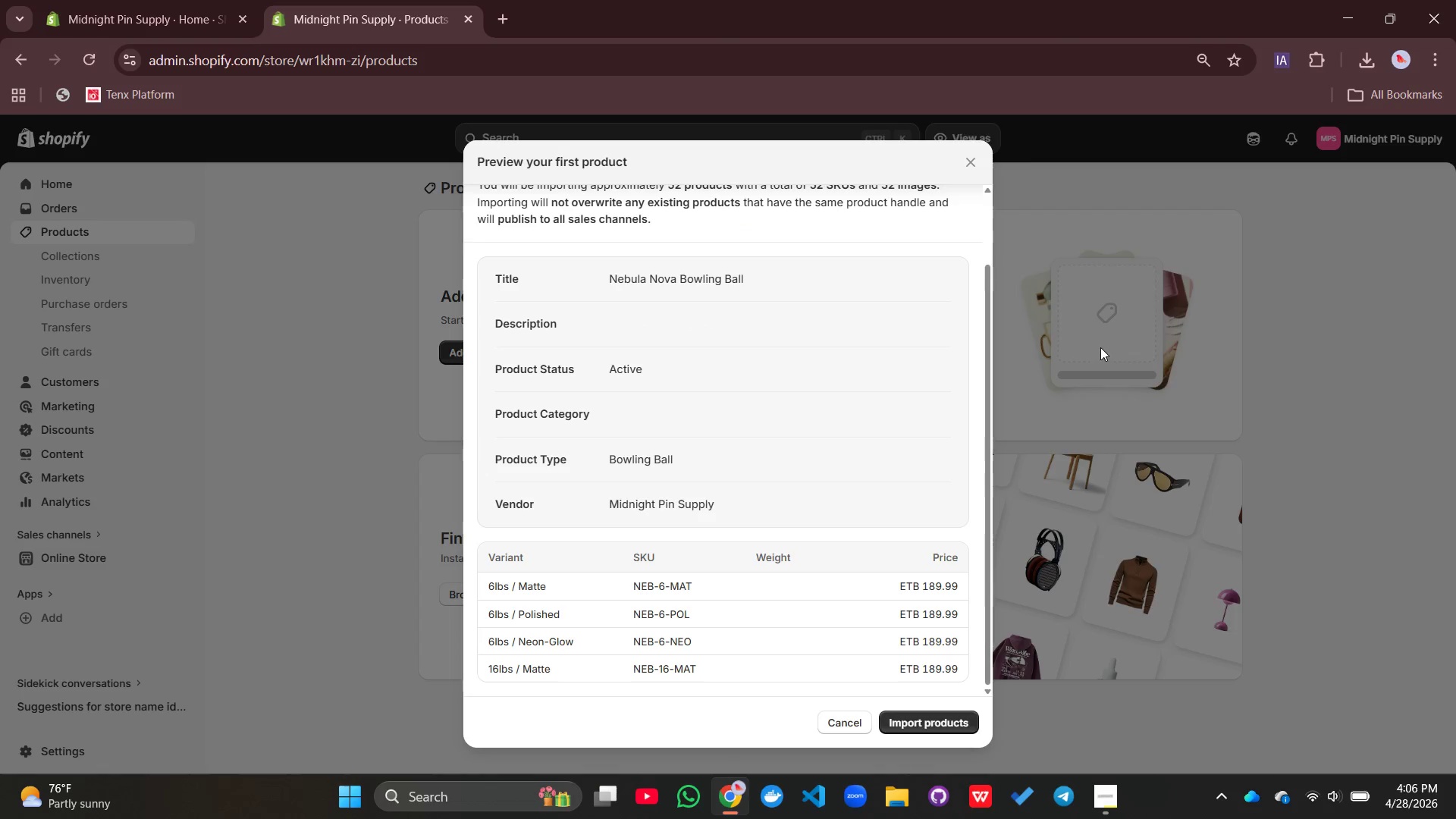 
key(Meta+Shift+S)
 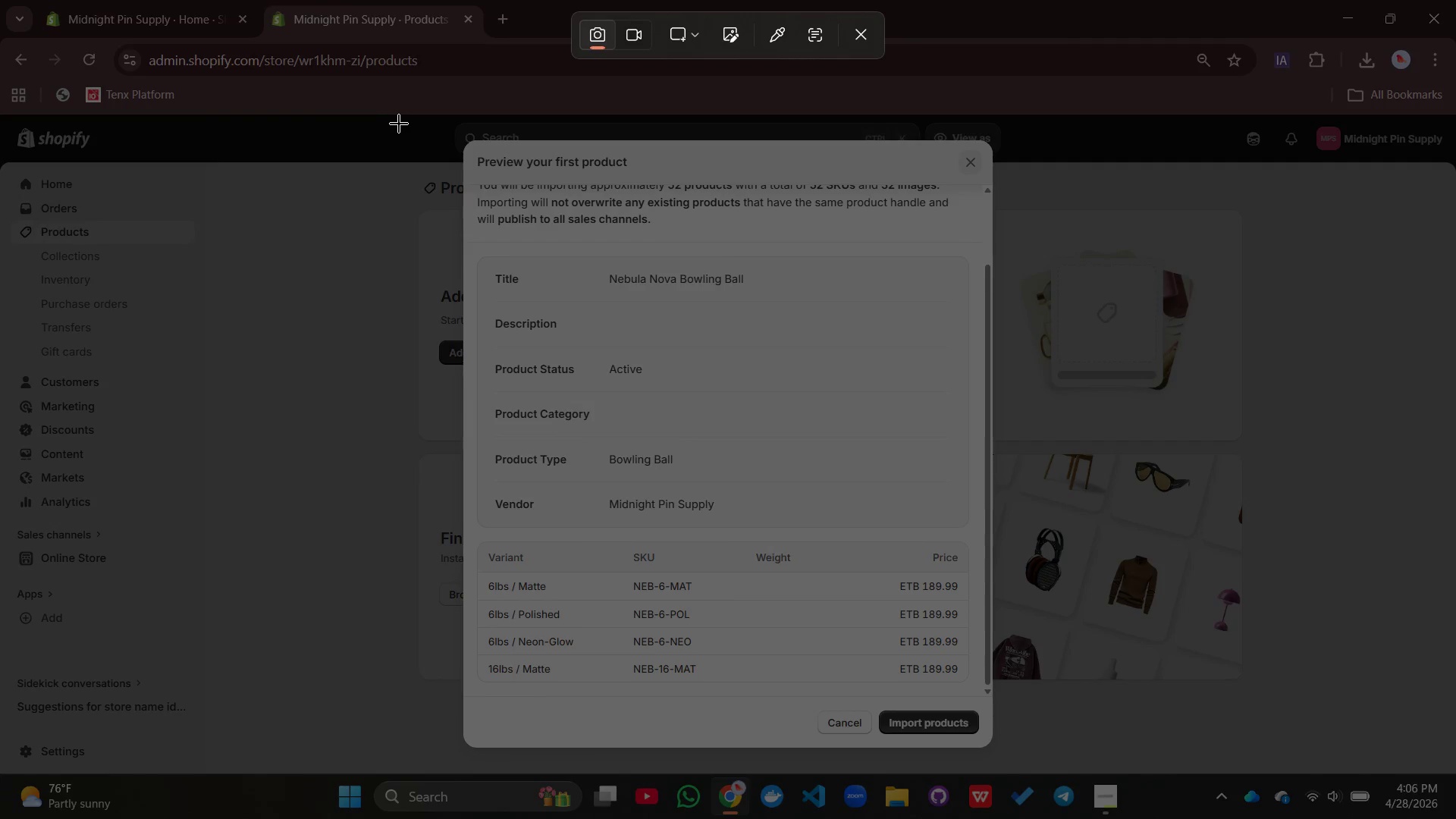 
left_click_drag(start_coordinate=[421, 127], to_coordinate=[1102, 748])
 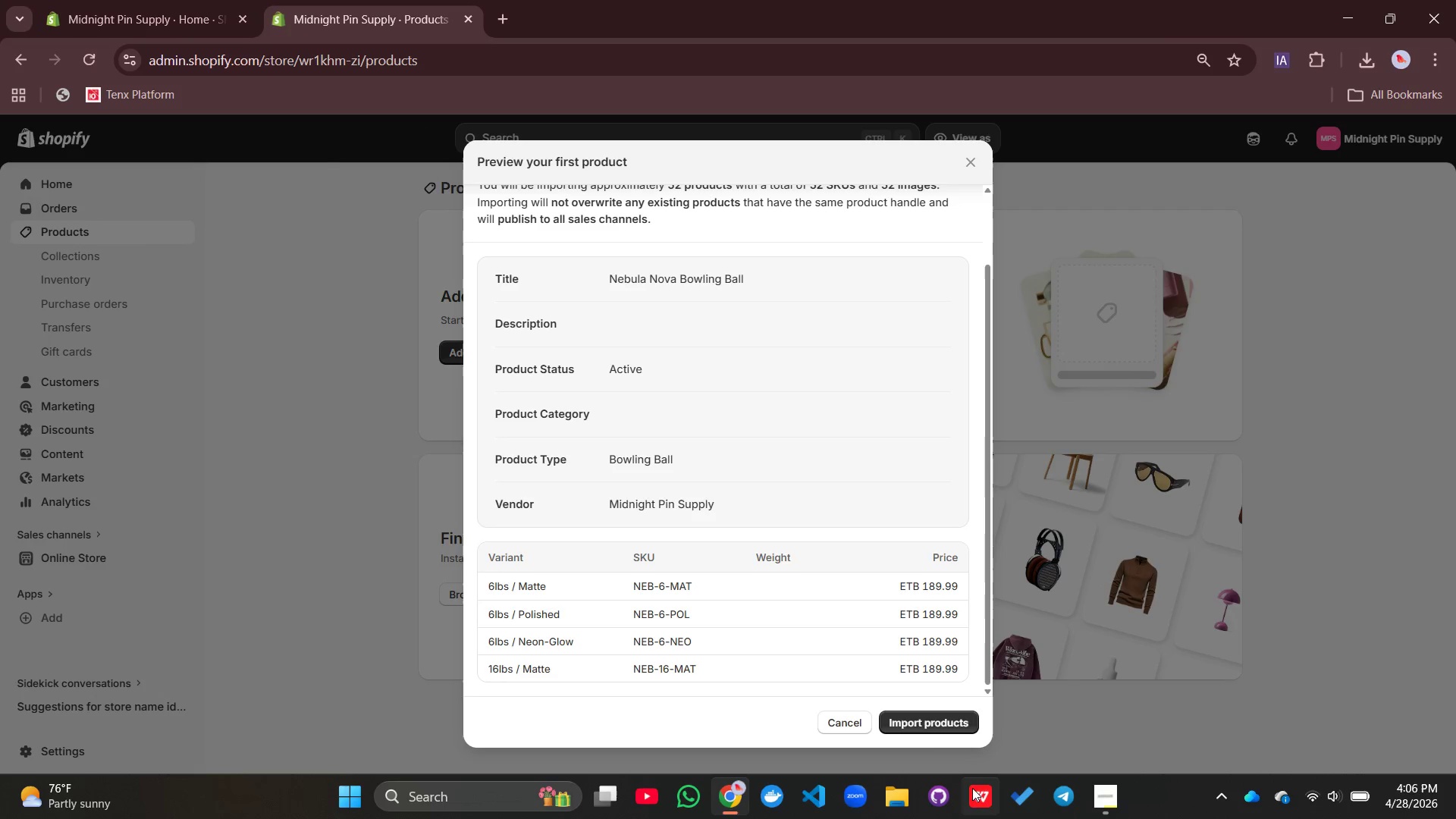 
left_click([934, 726])
 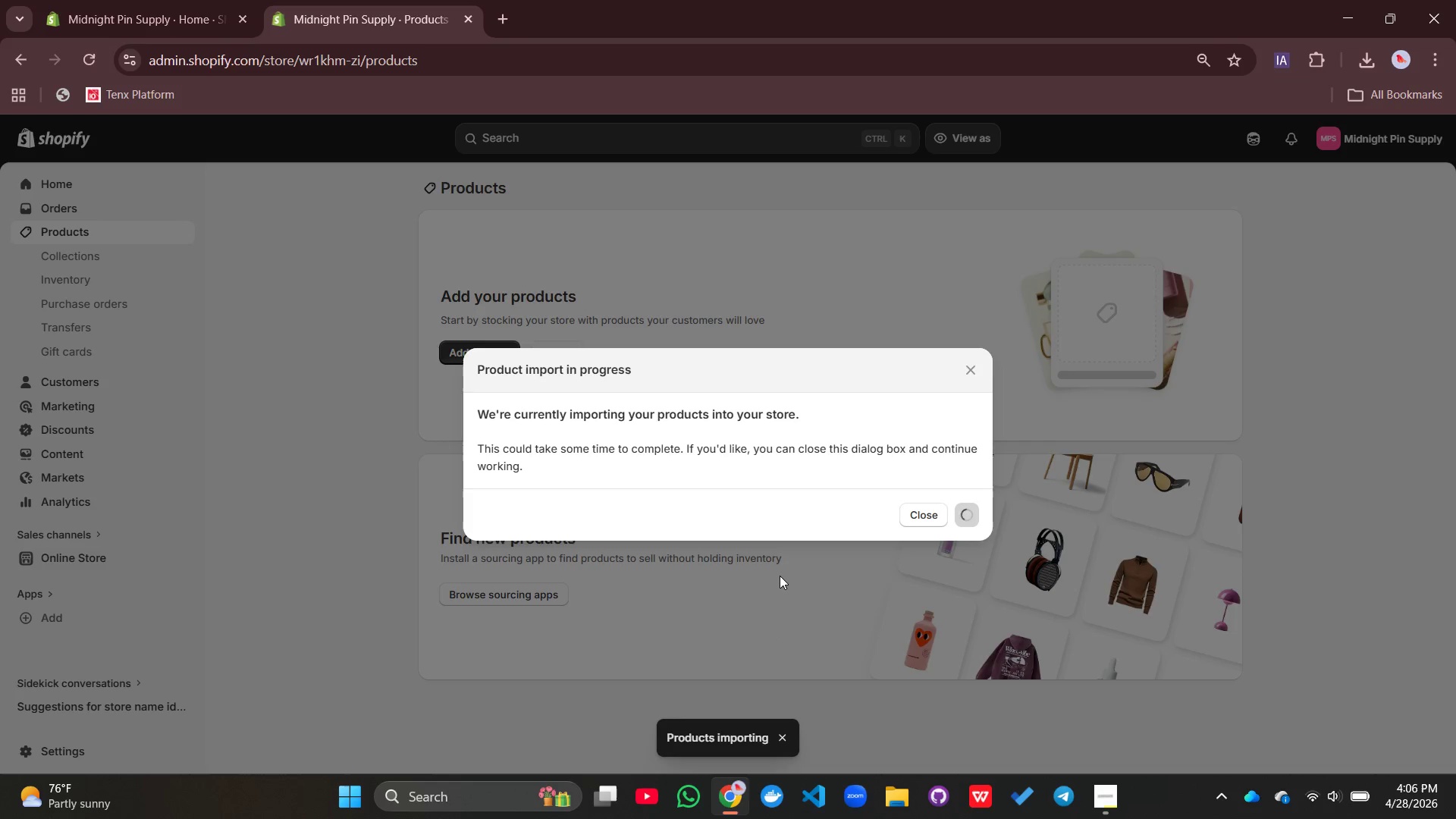 
wait(6.41)
 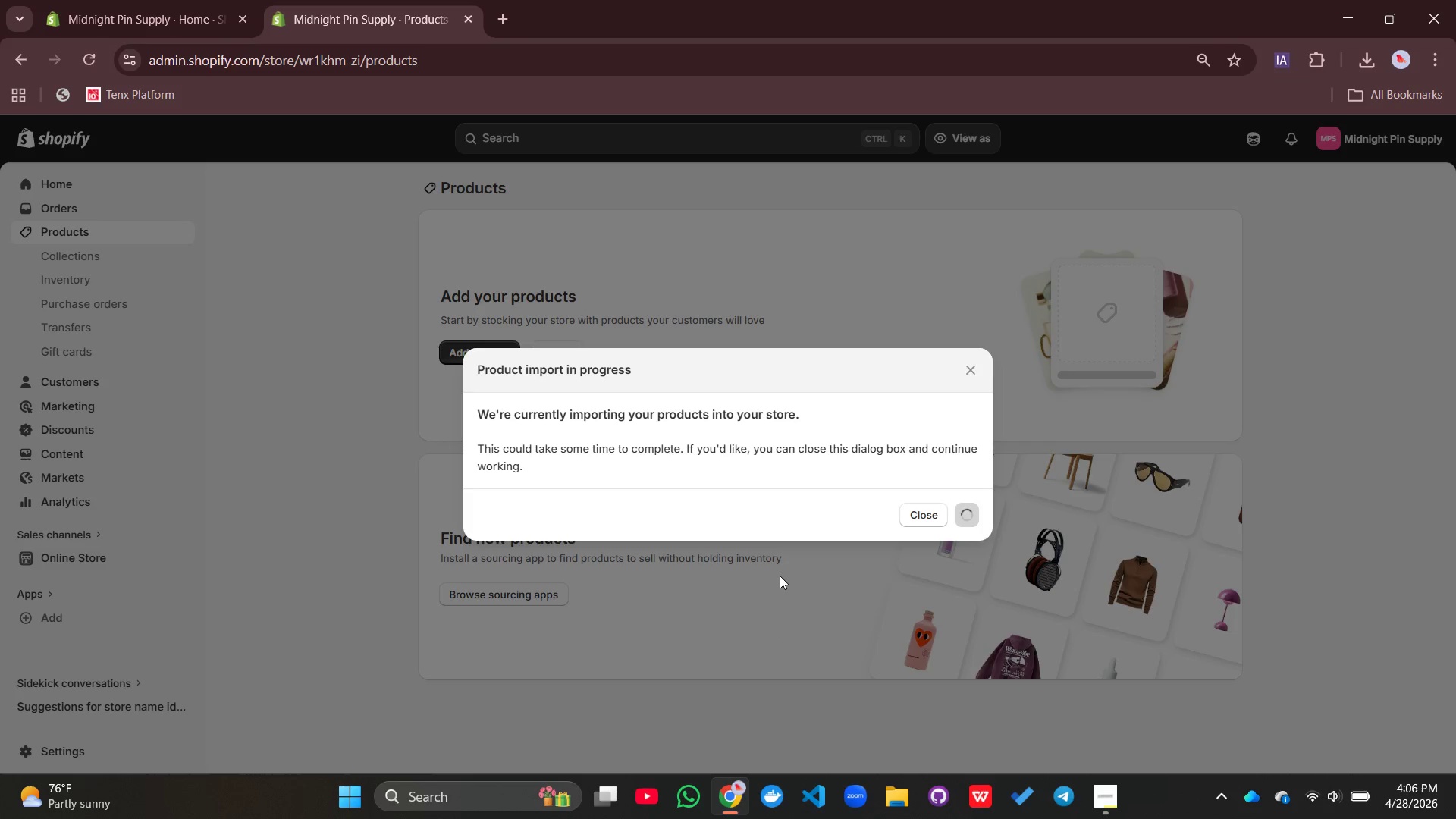 
key(Meta+Shift+S)
 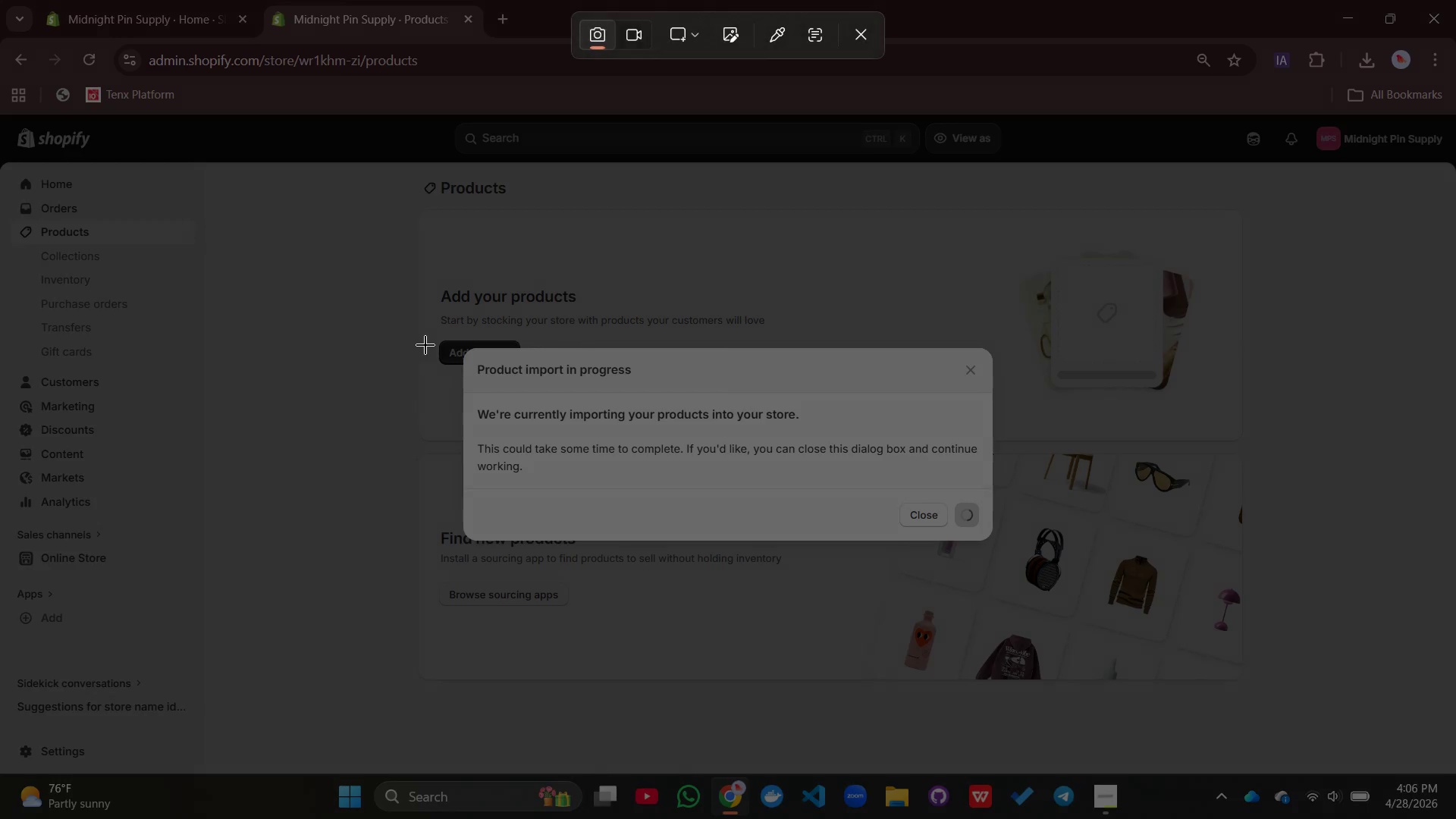 
left_click_drag(start_coordinate=[435, 339], to_coordinate=[1048, 579])
 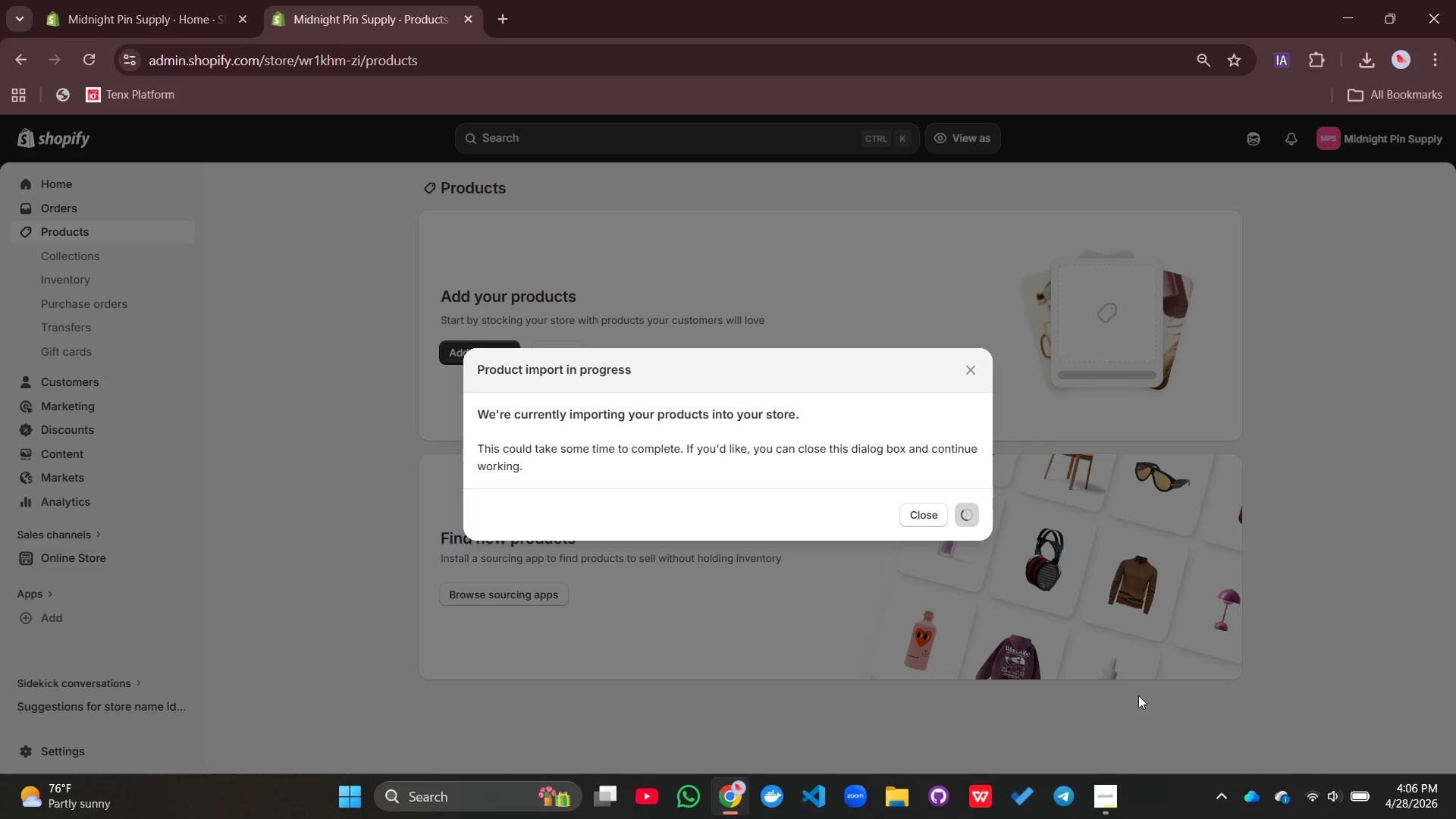 
left_click([1102, 818])